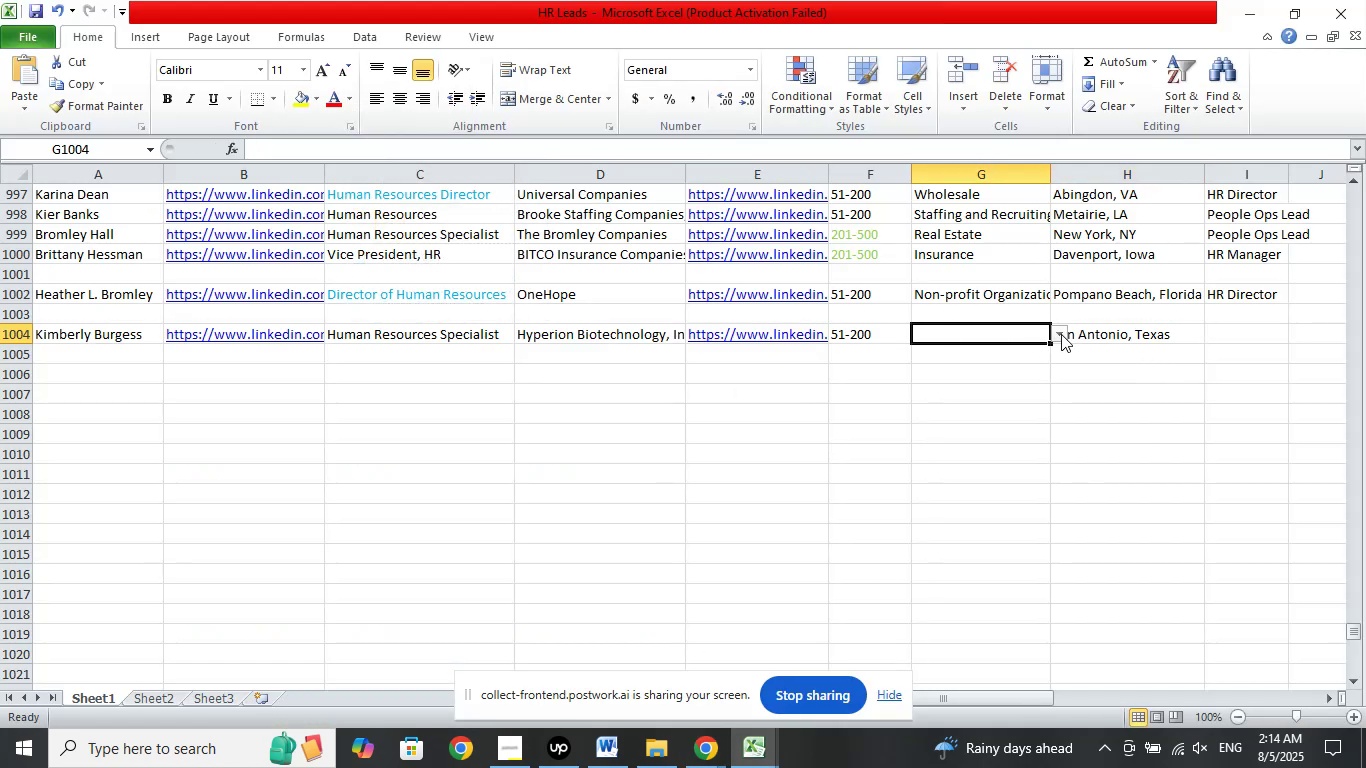 
left_click([1061, 334])
 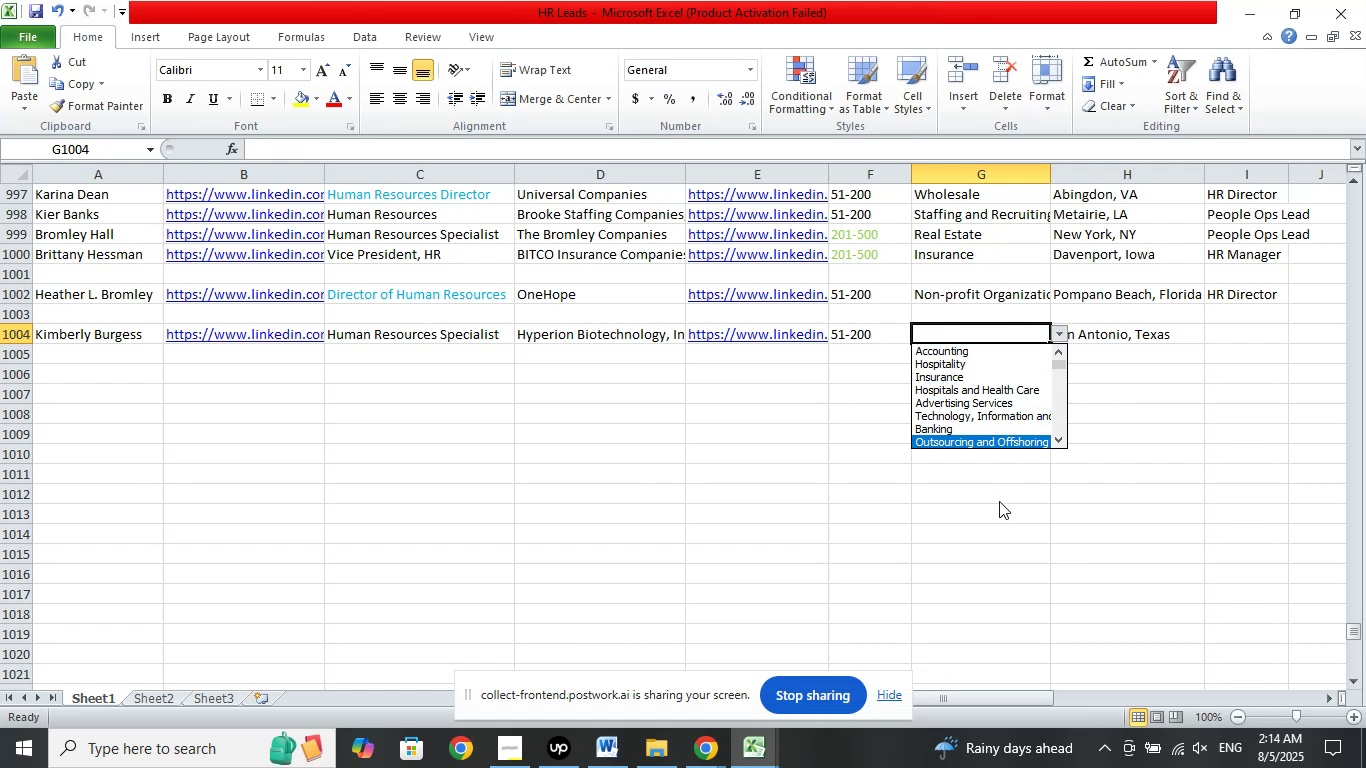 
key(ArrowDown)
 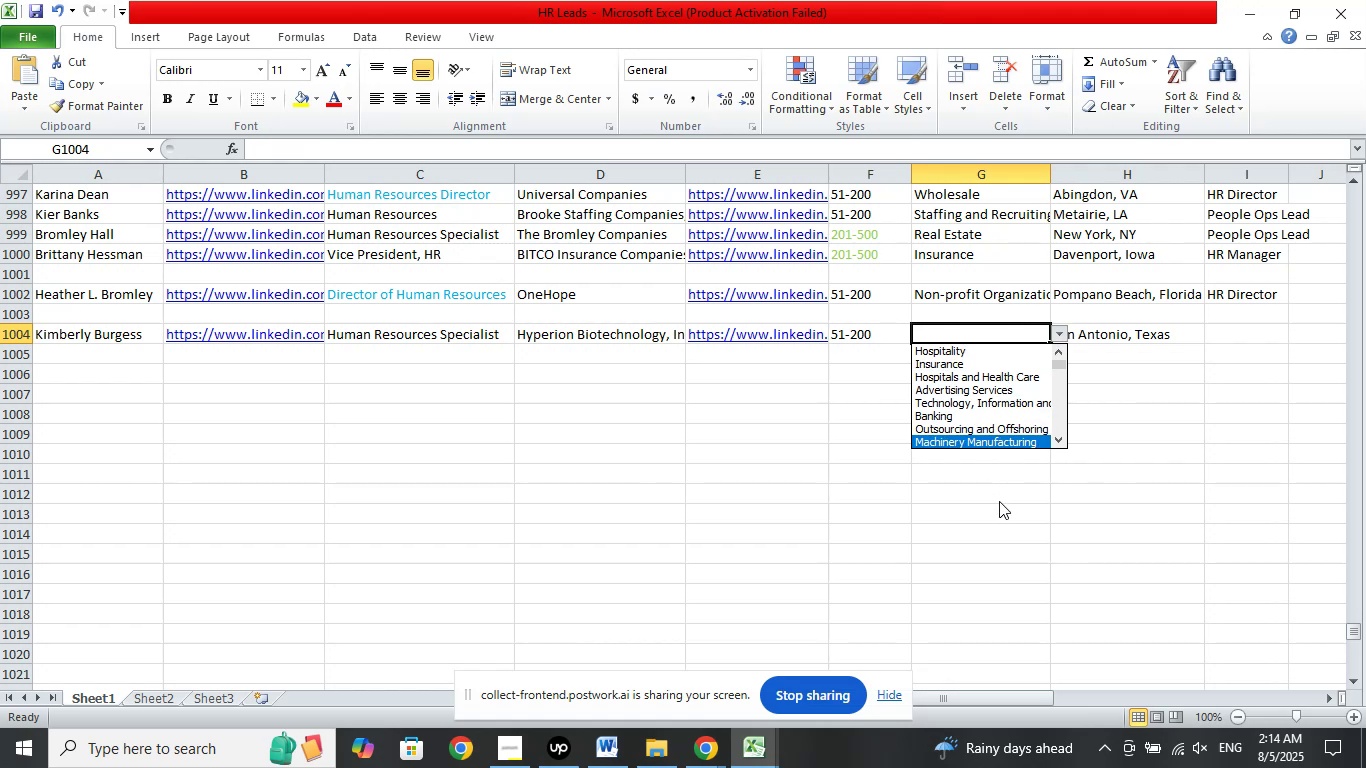 
key(ArrowDown)
 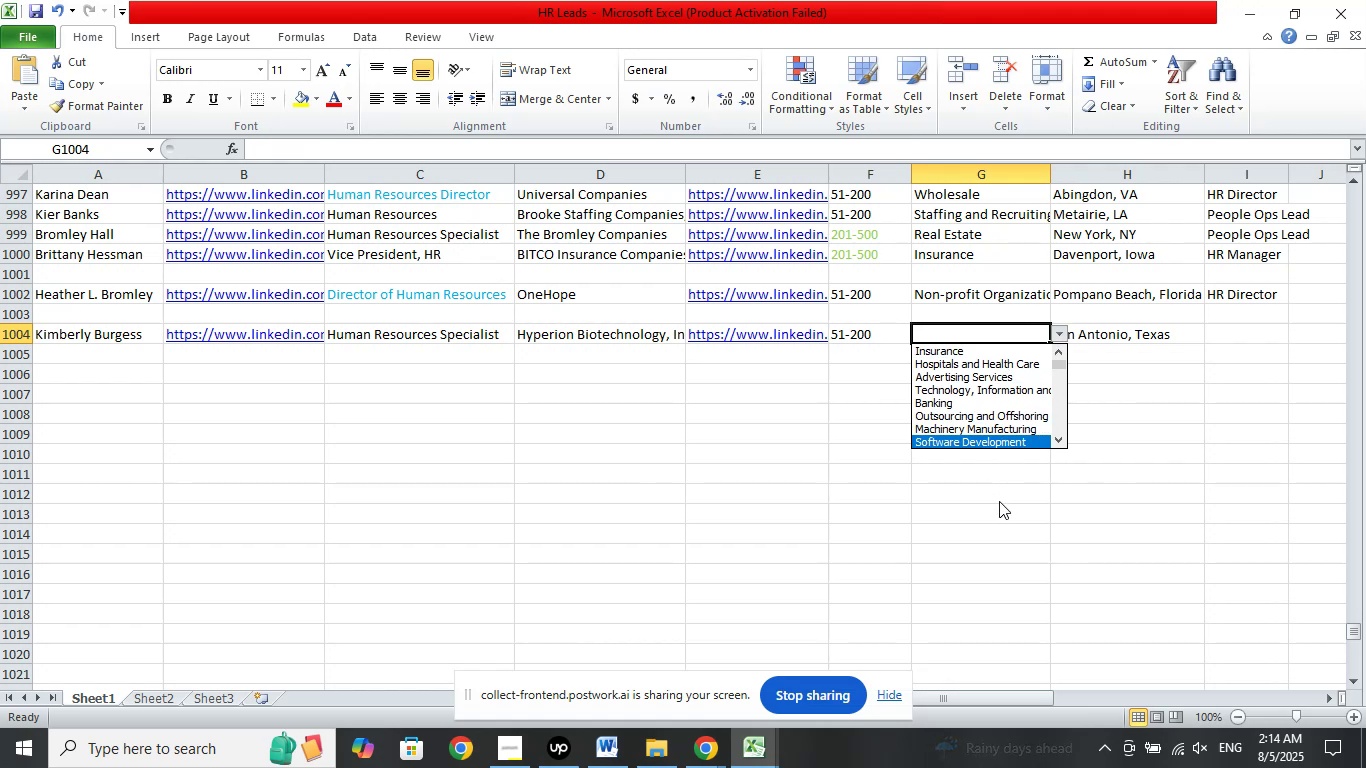 
key(ArrowDown)
 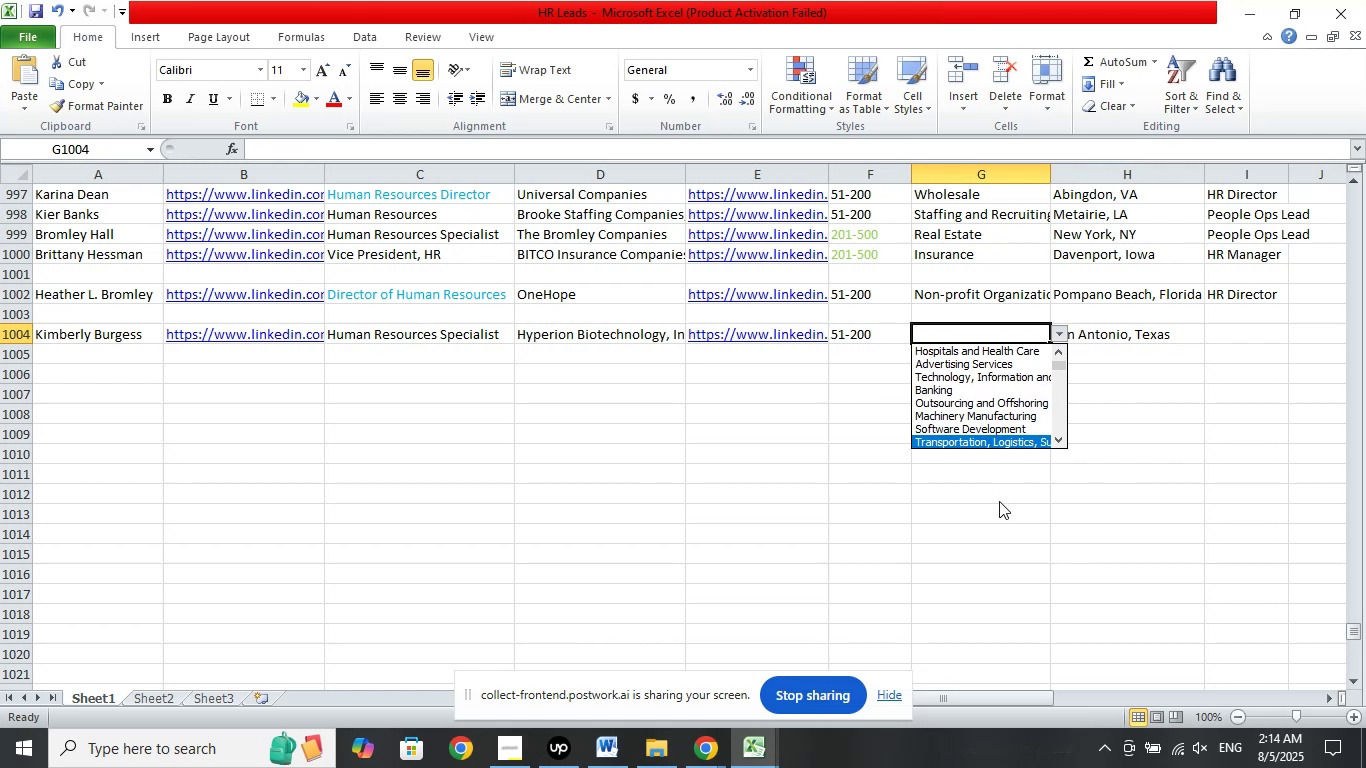 
key(ArrowDown)
 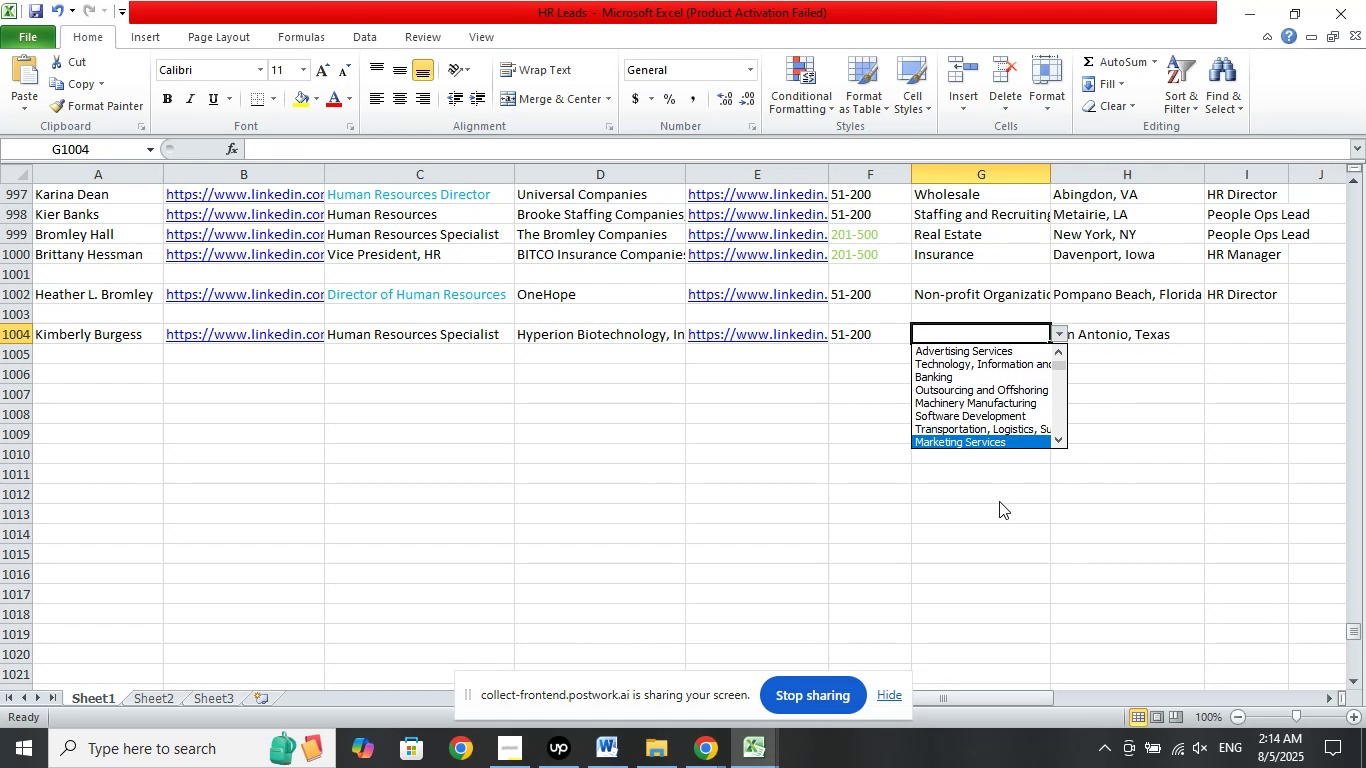 
key(ArrowDown)
 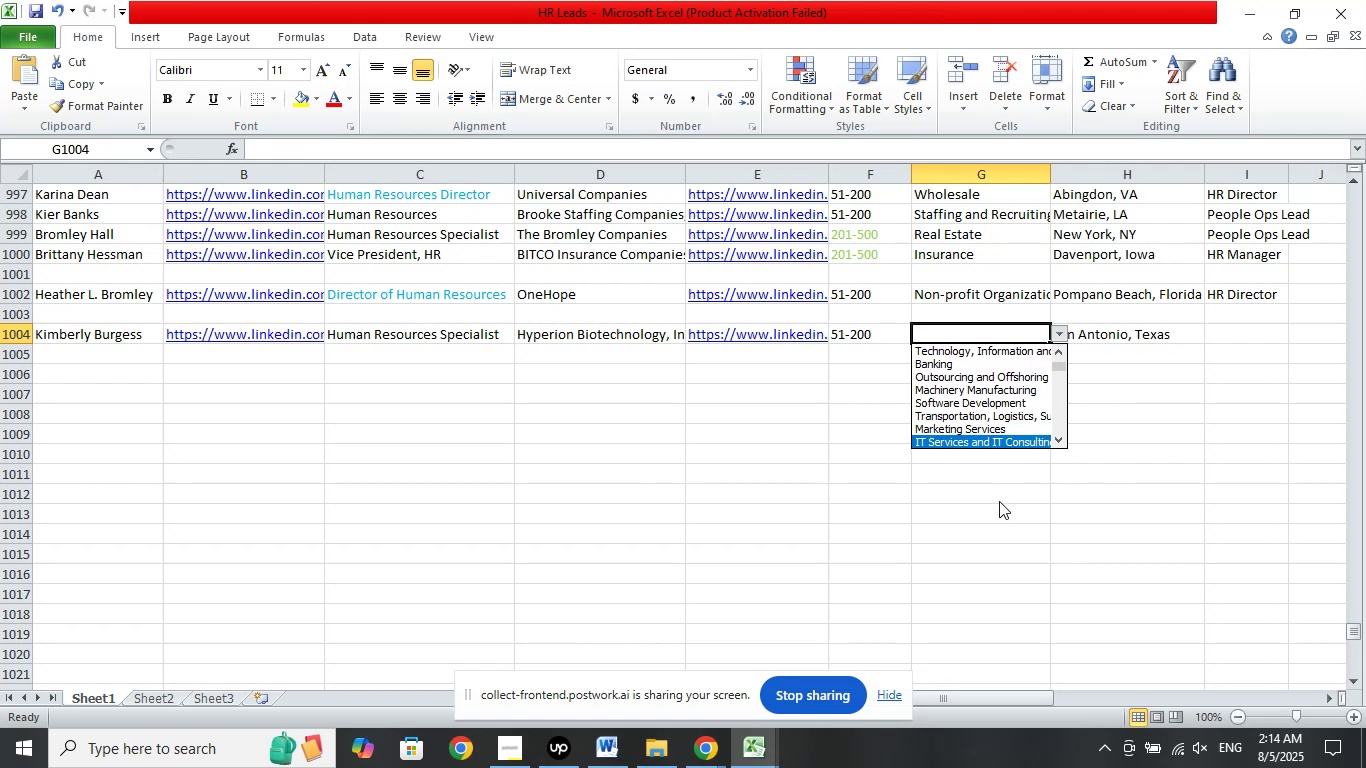 
key(ArrowDown)
 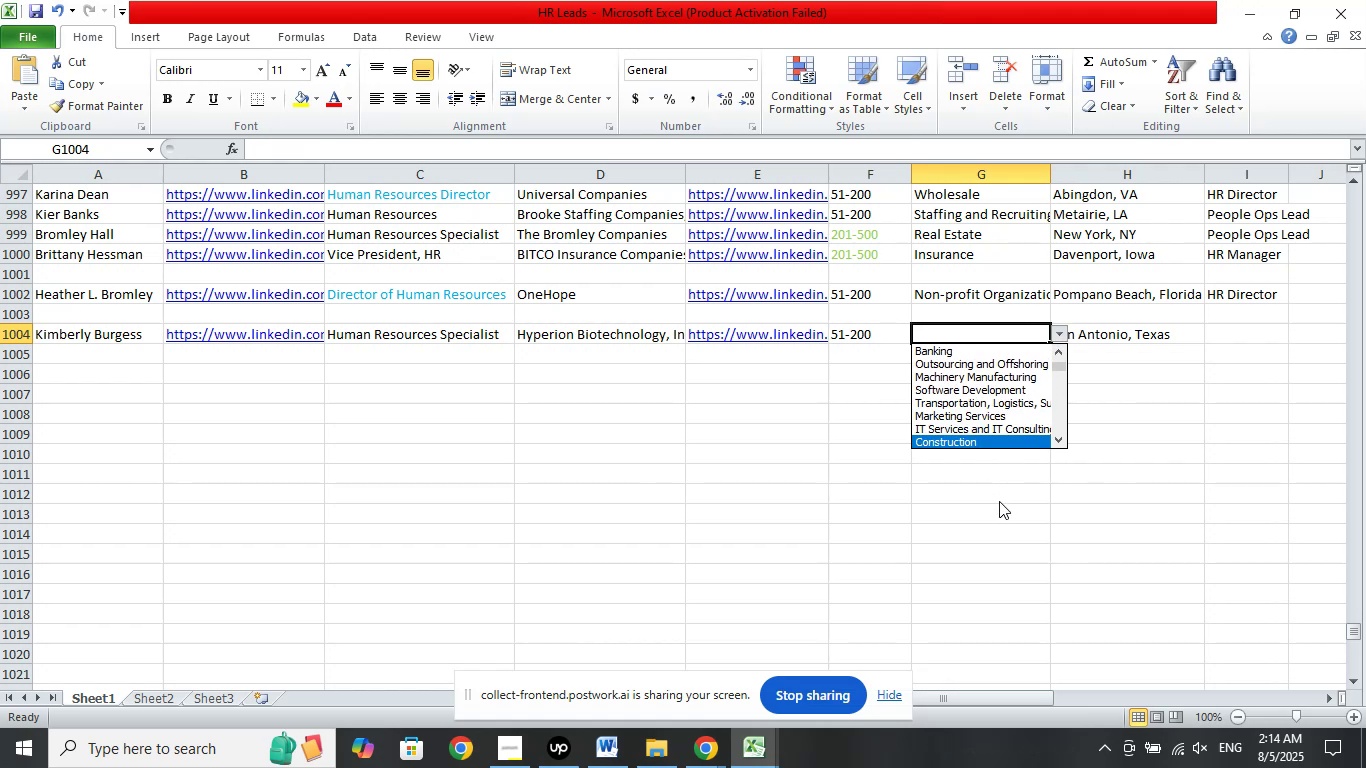 
key(ArrowDown)
 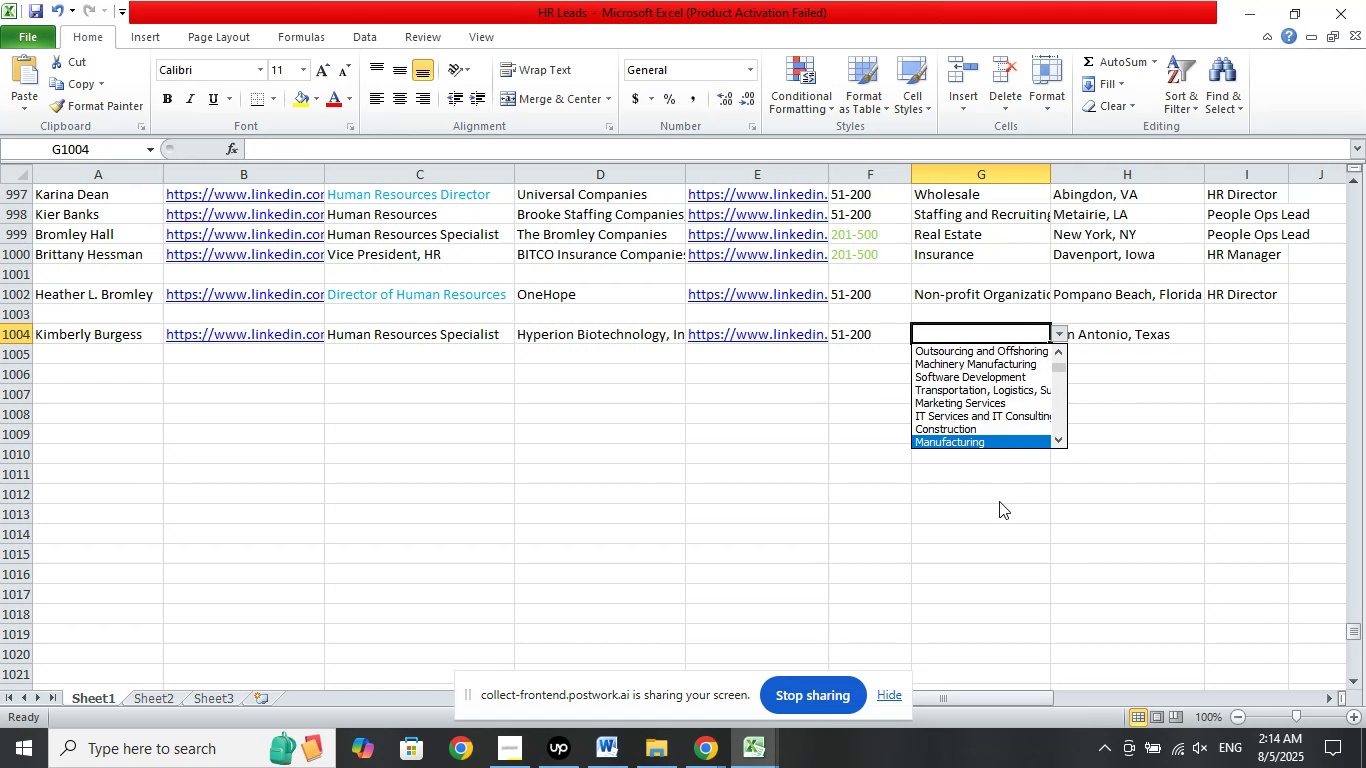 
key(ArrowDown)
 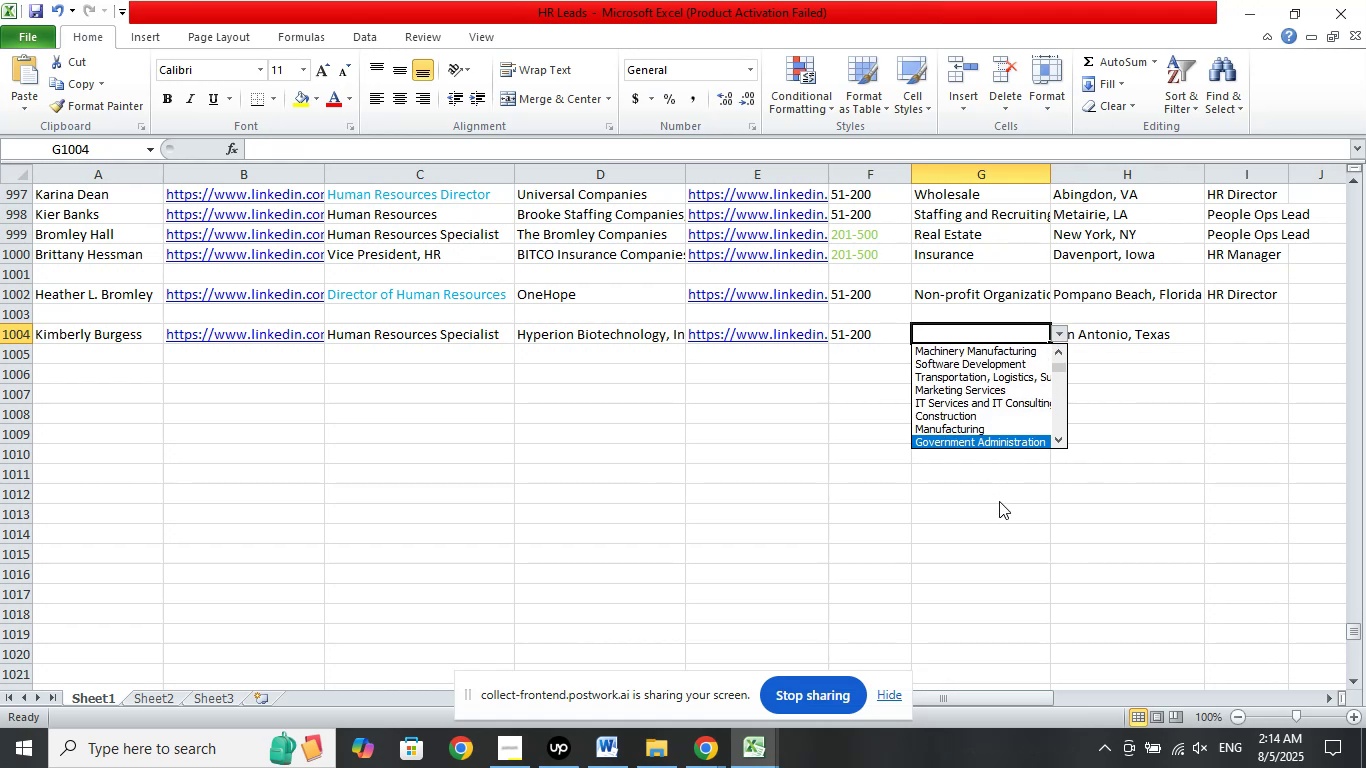 
key(ArrowDown)
 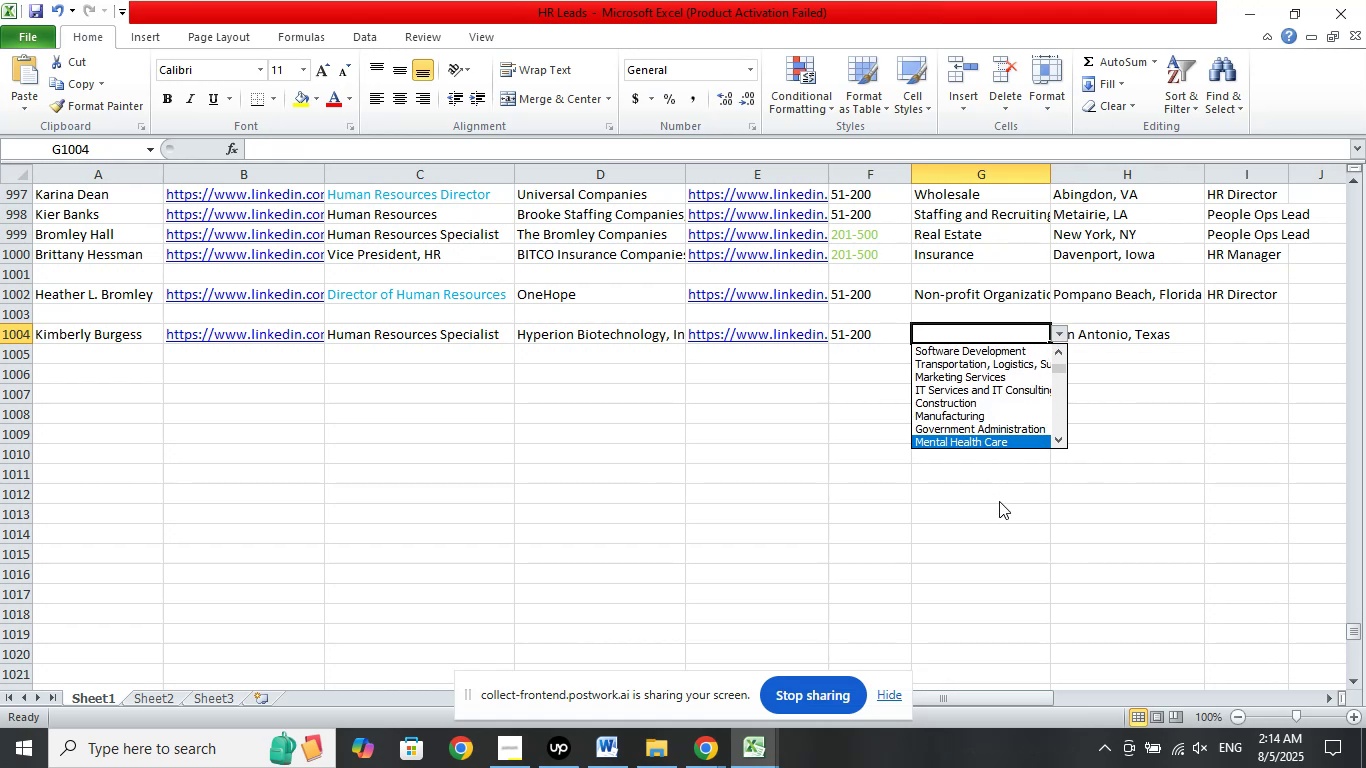 
key(ArrowDown)
 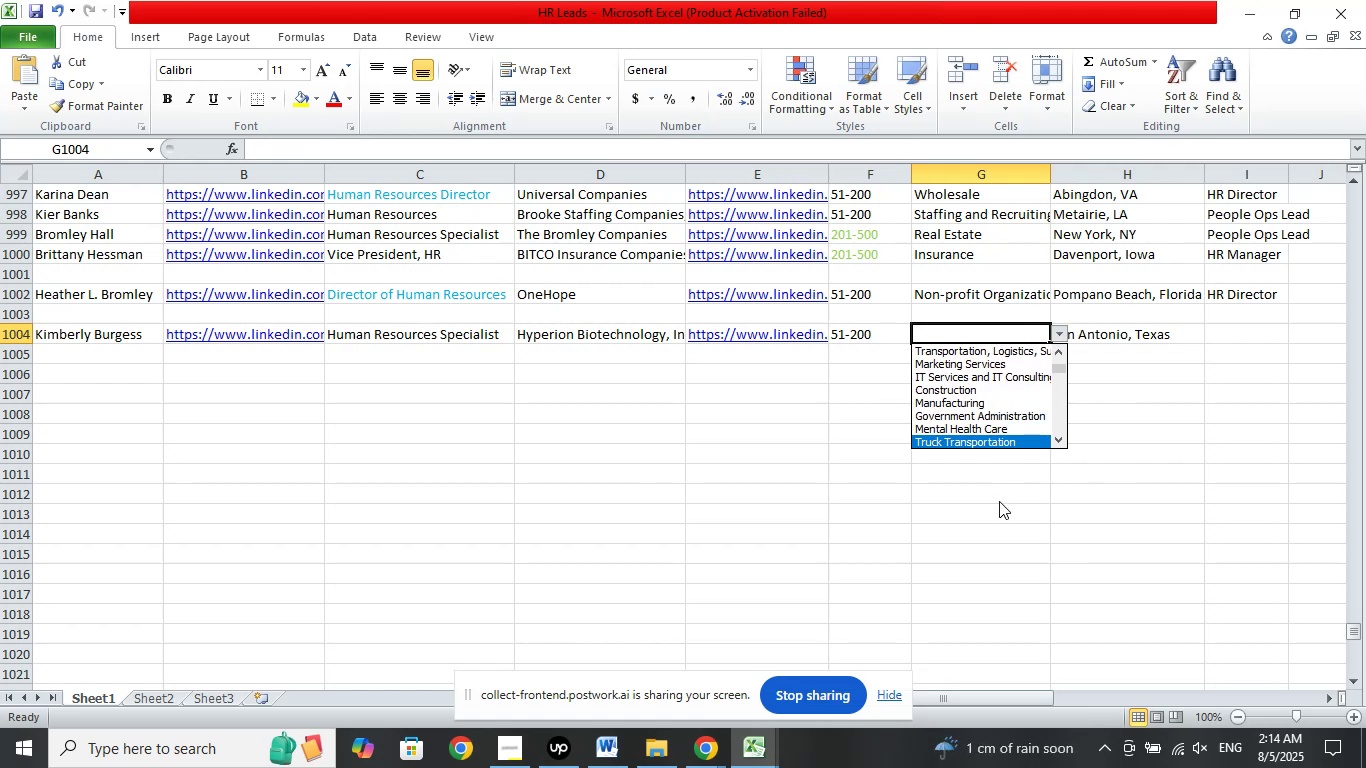 
key(ArrowDown)
 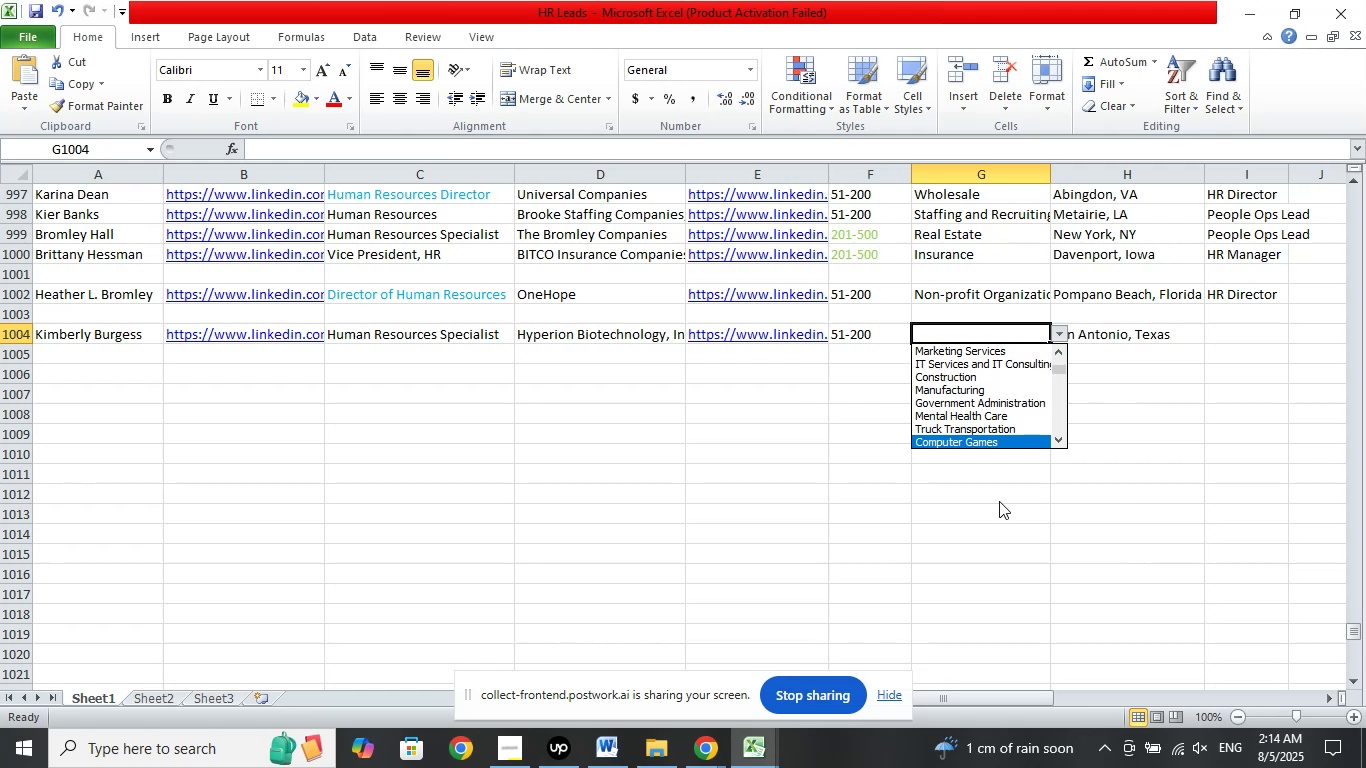 
key(ArrowDown)
 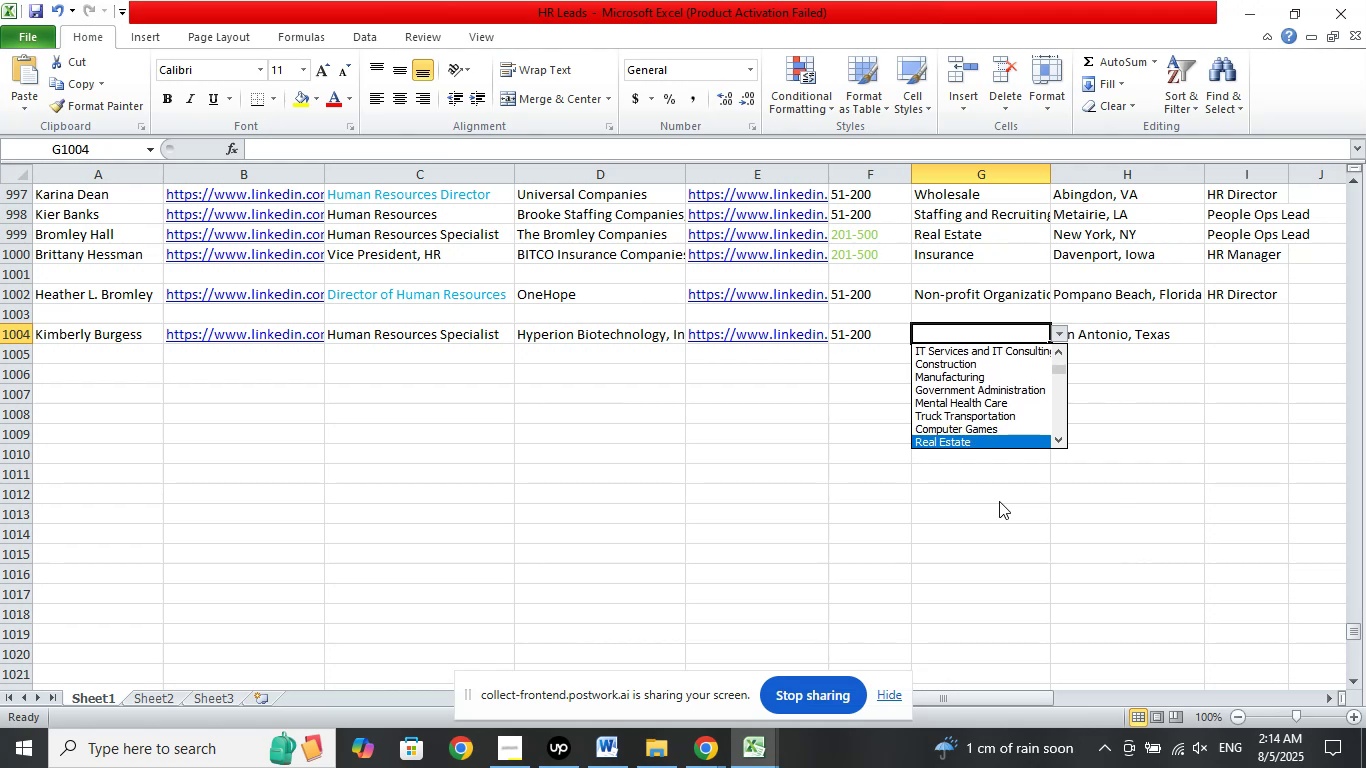 
key(ArrowDown)
 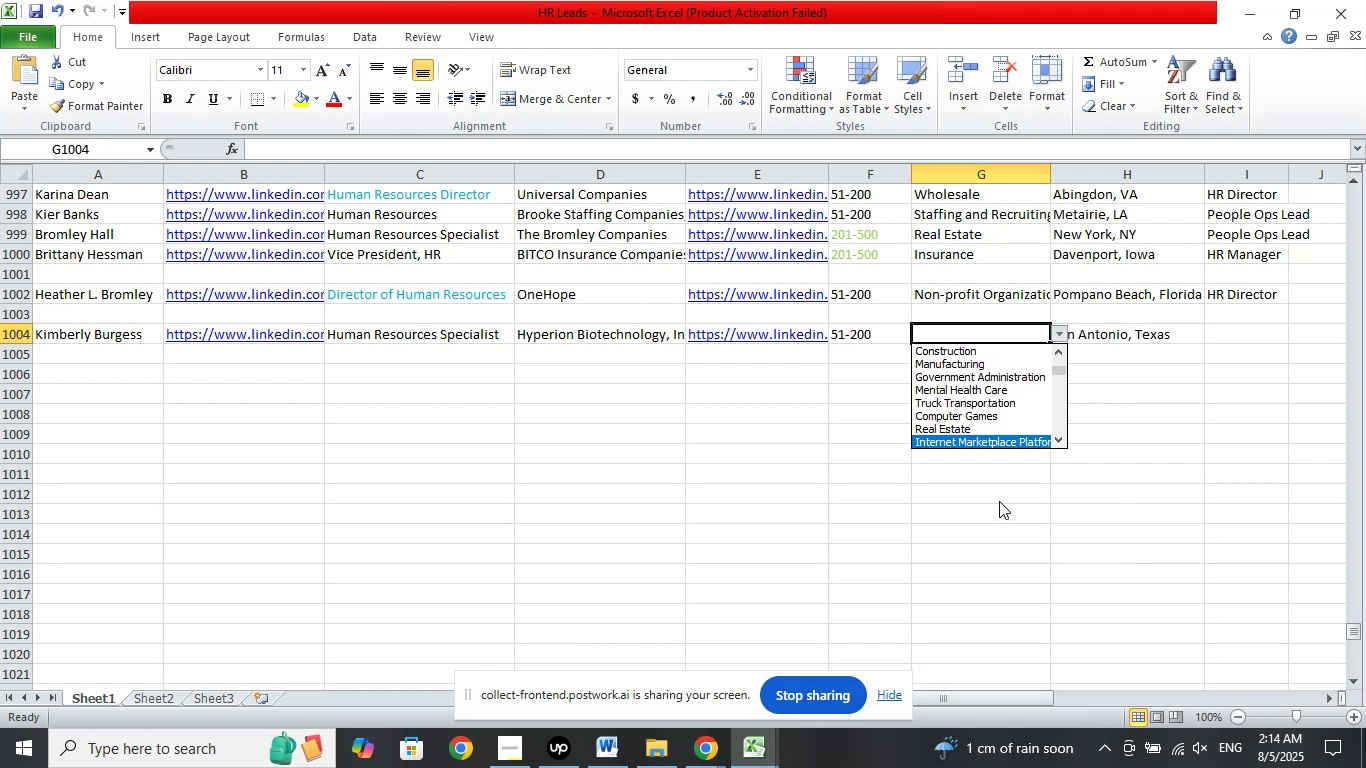 
key(ArrowDown)
 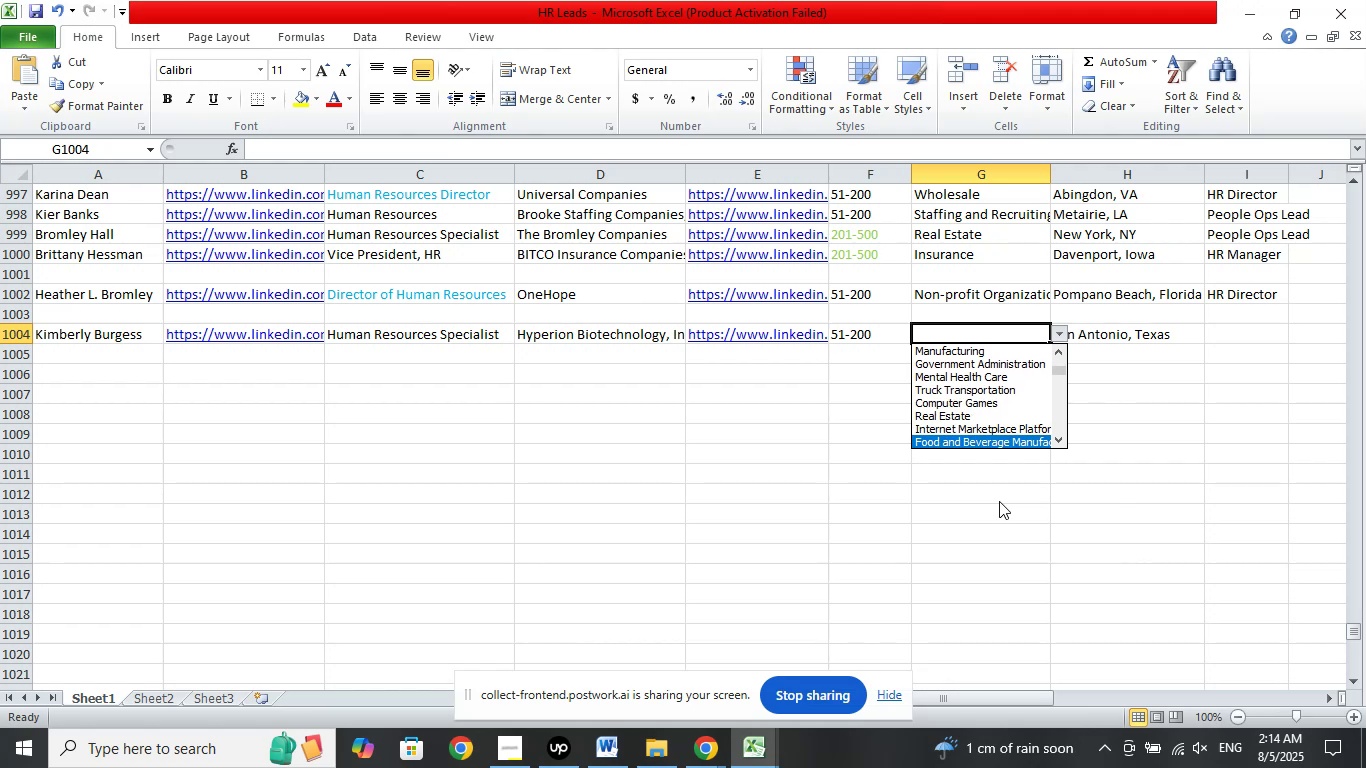 
key(ArrowDown)
 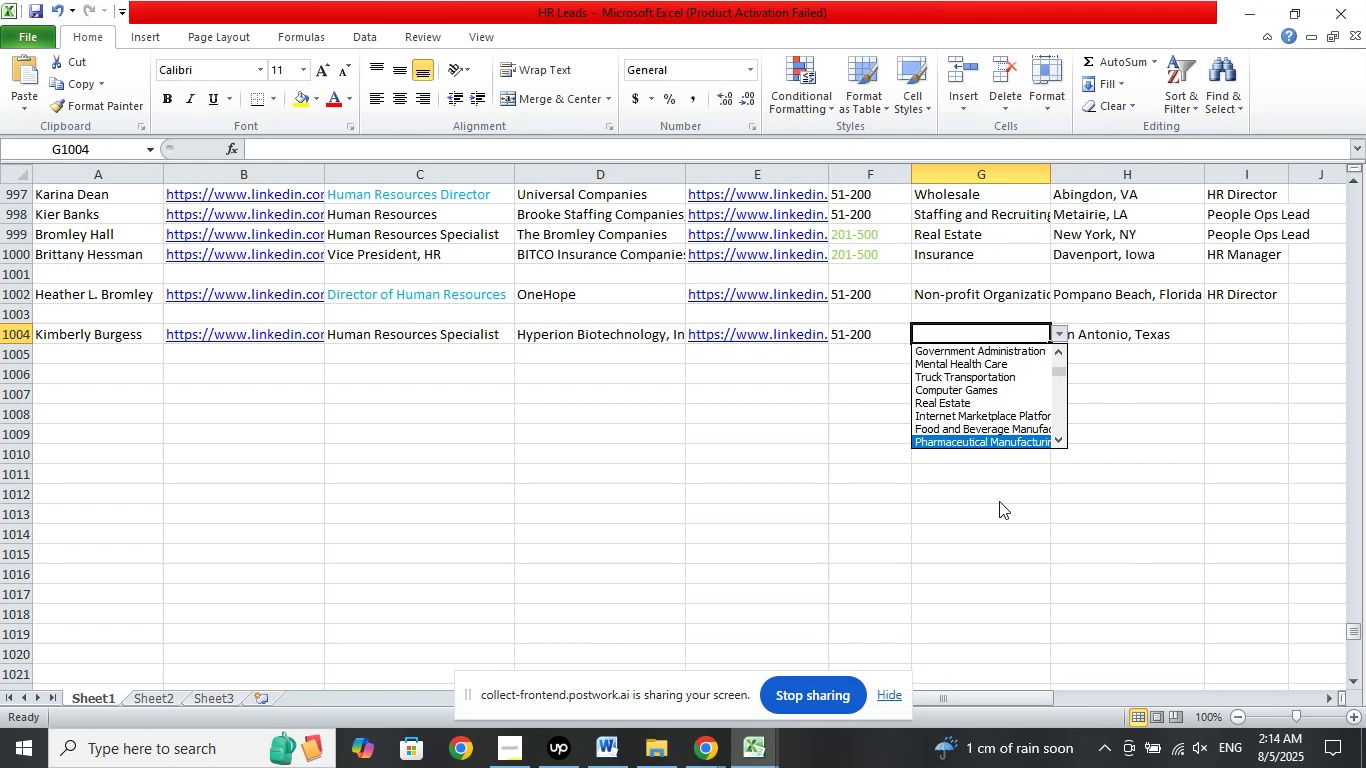 
key(ArrowDown)
 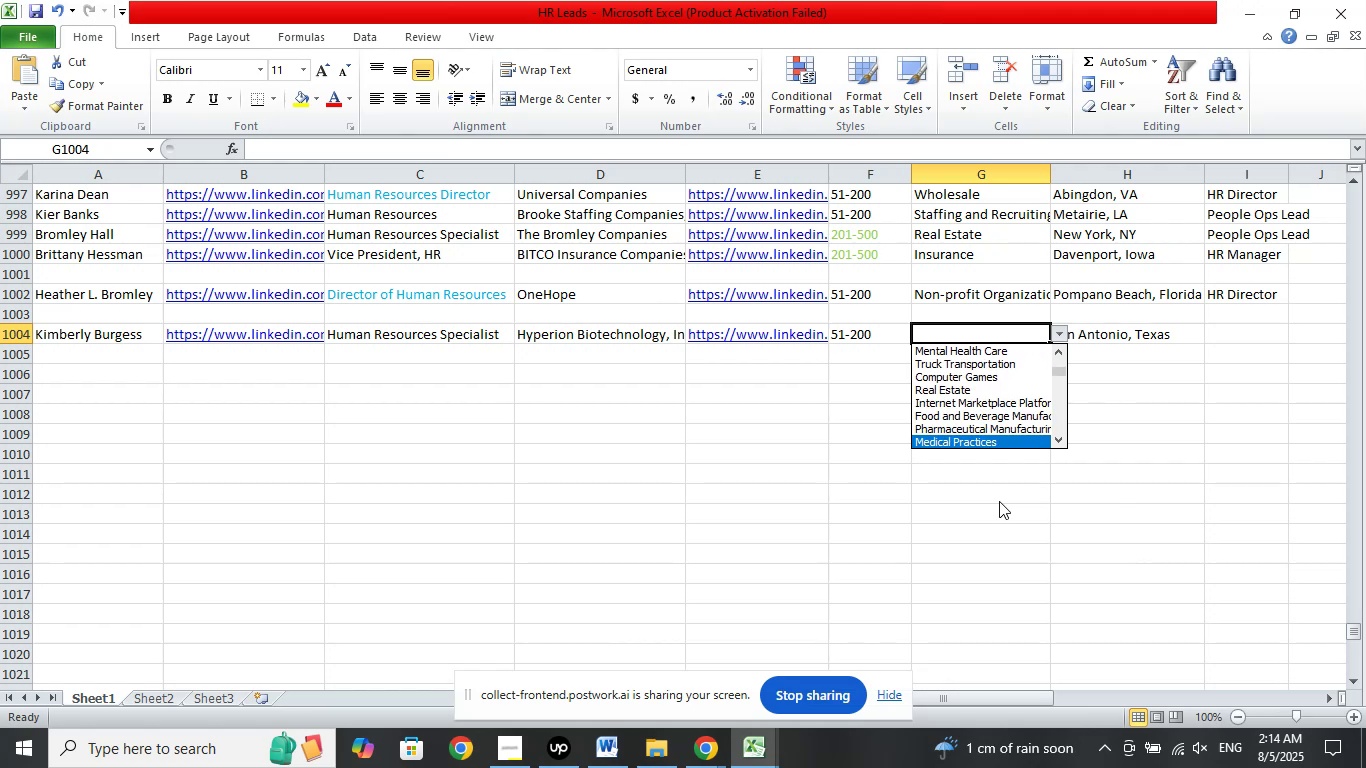 
key(ArrowDown)
 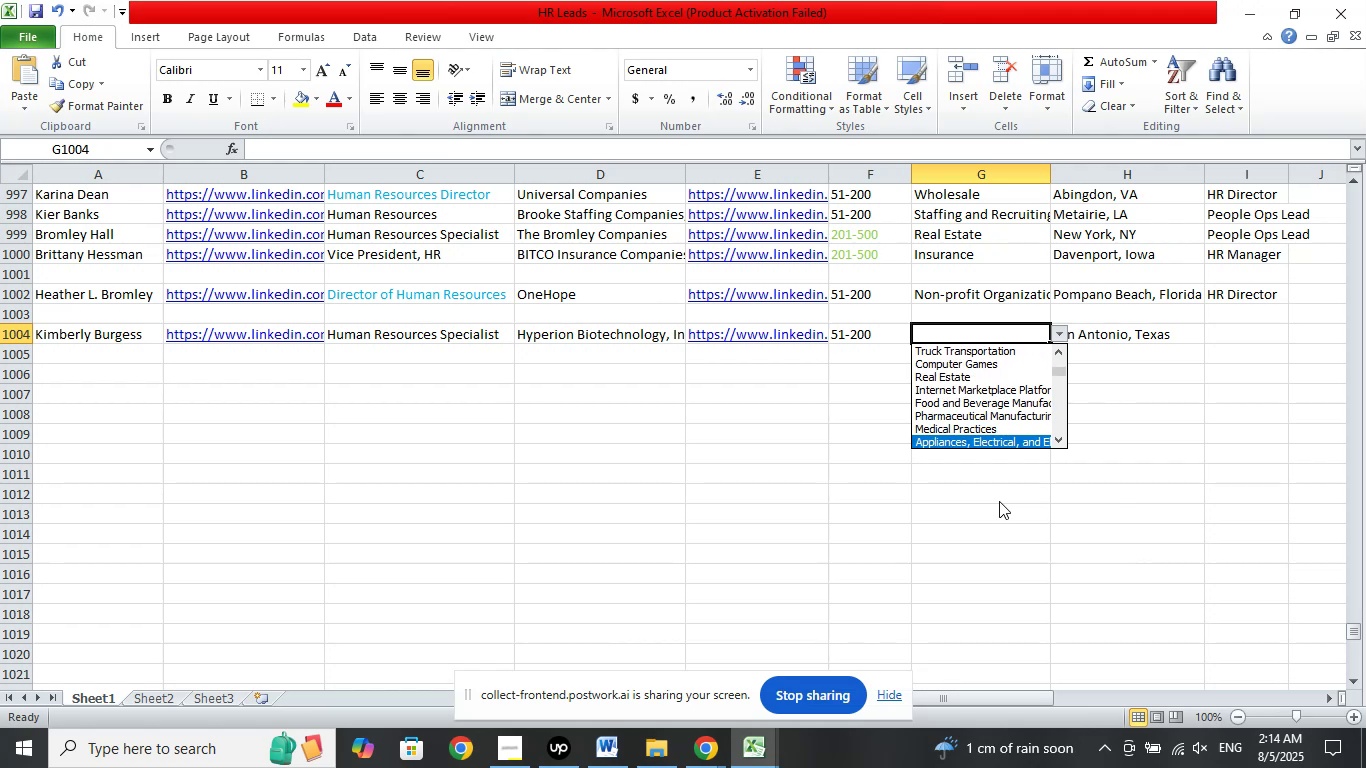 
key(ArrowDown)
 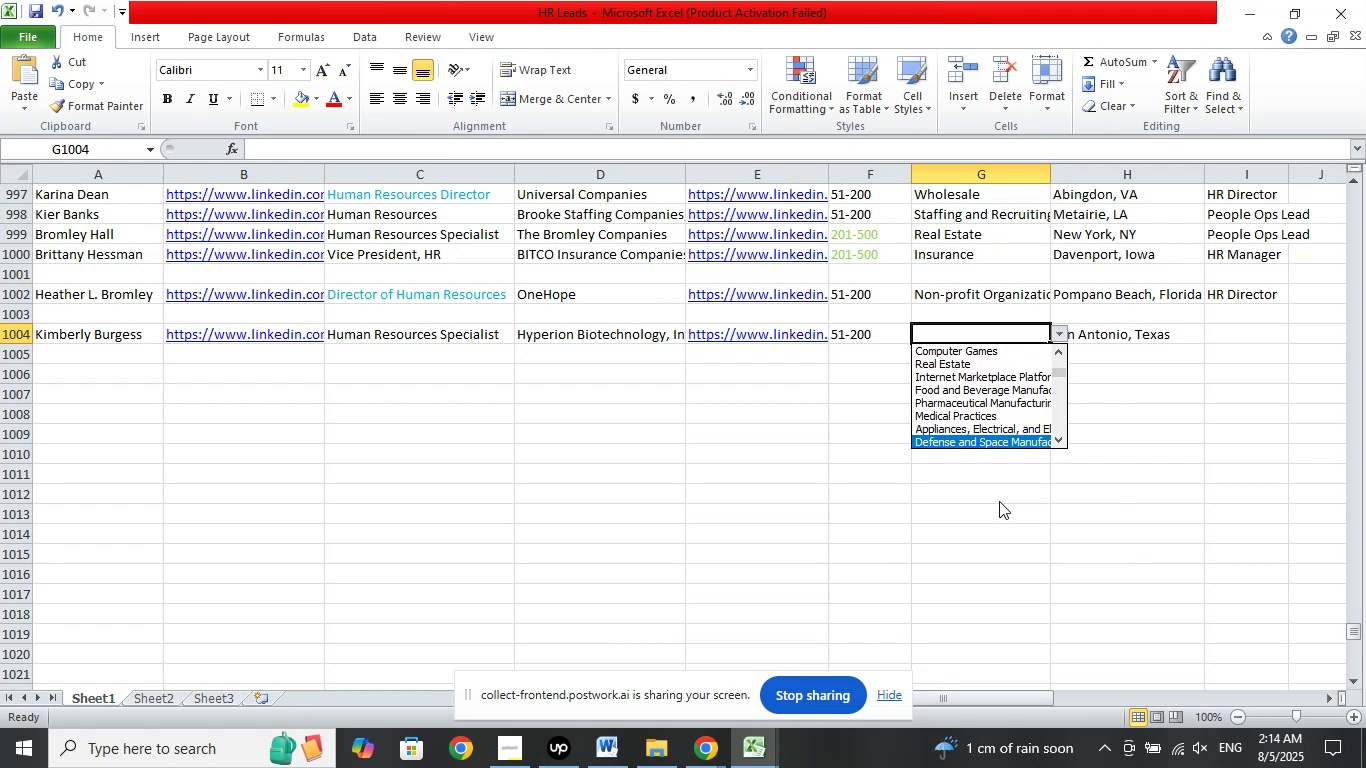 
key(ArrowDown)
 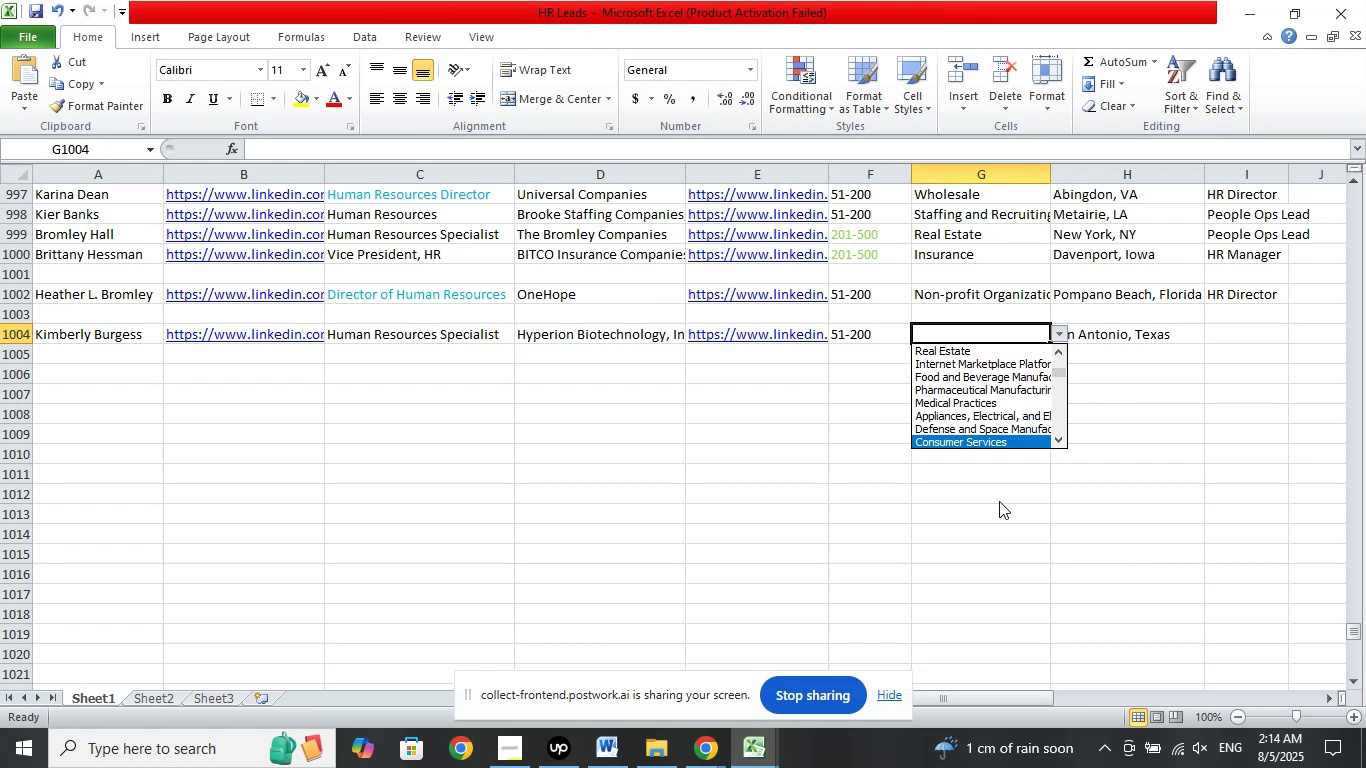 
key(ArrowDown)
 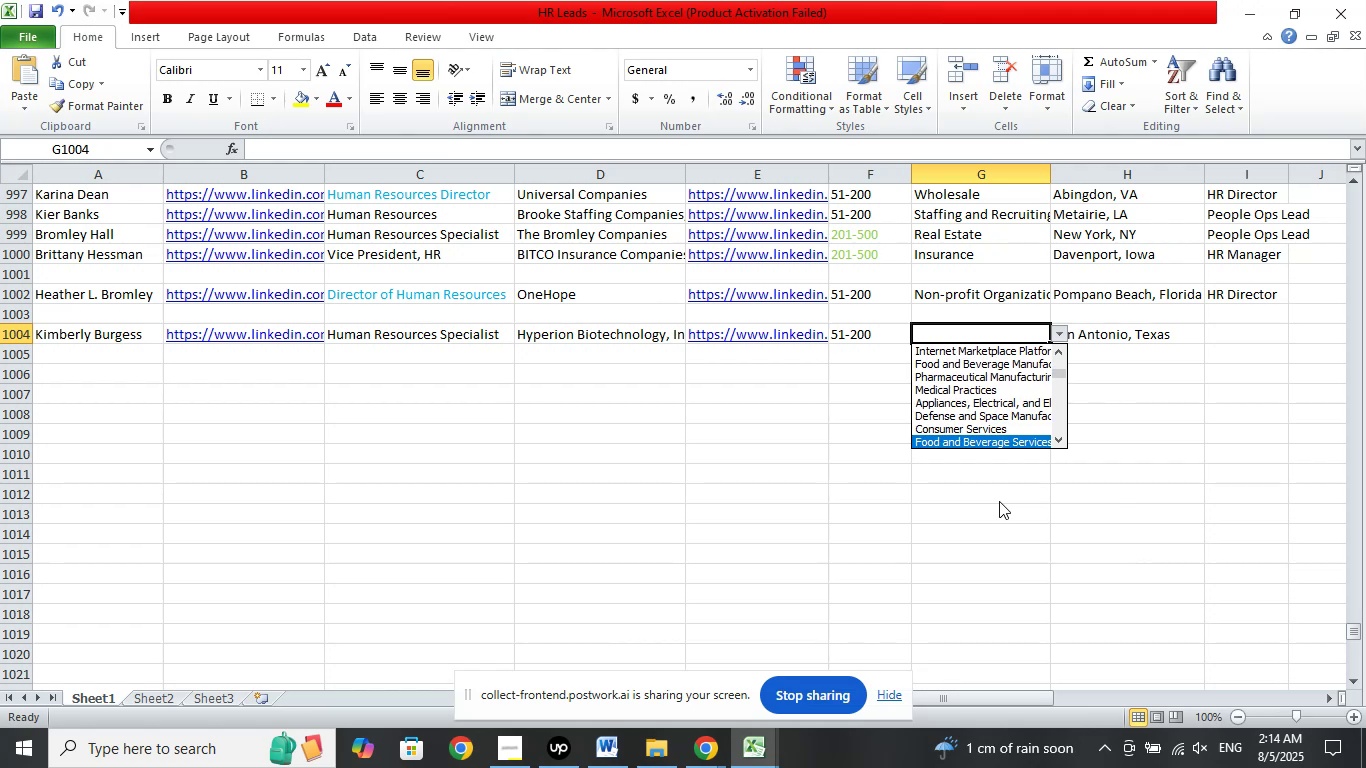 
key(ArrowDown)
 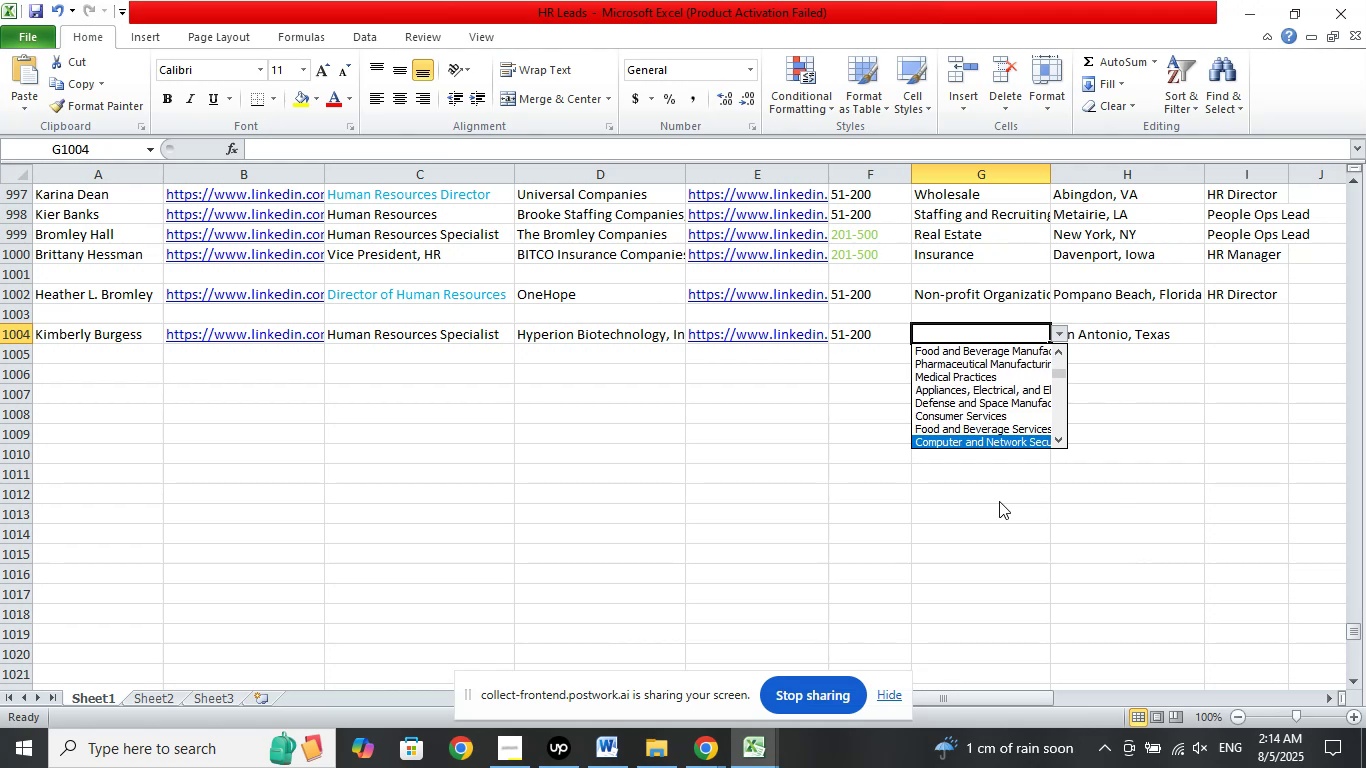 
key(ArrowDown)
 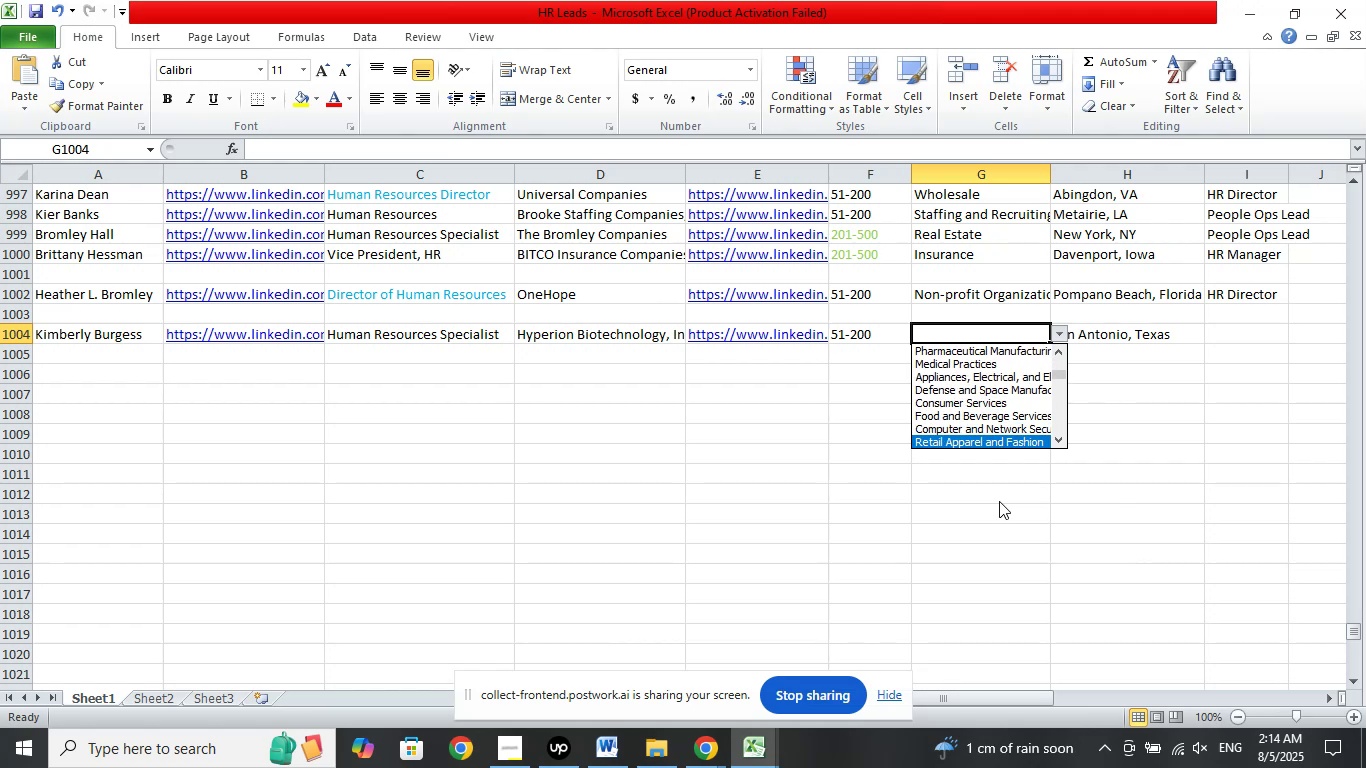 
key(ArrowDown)
 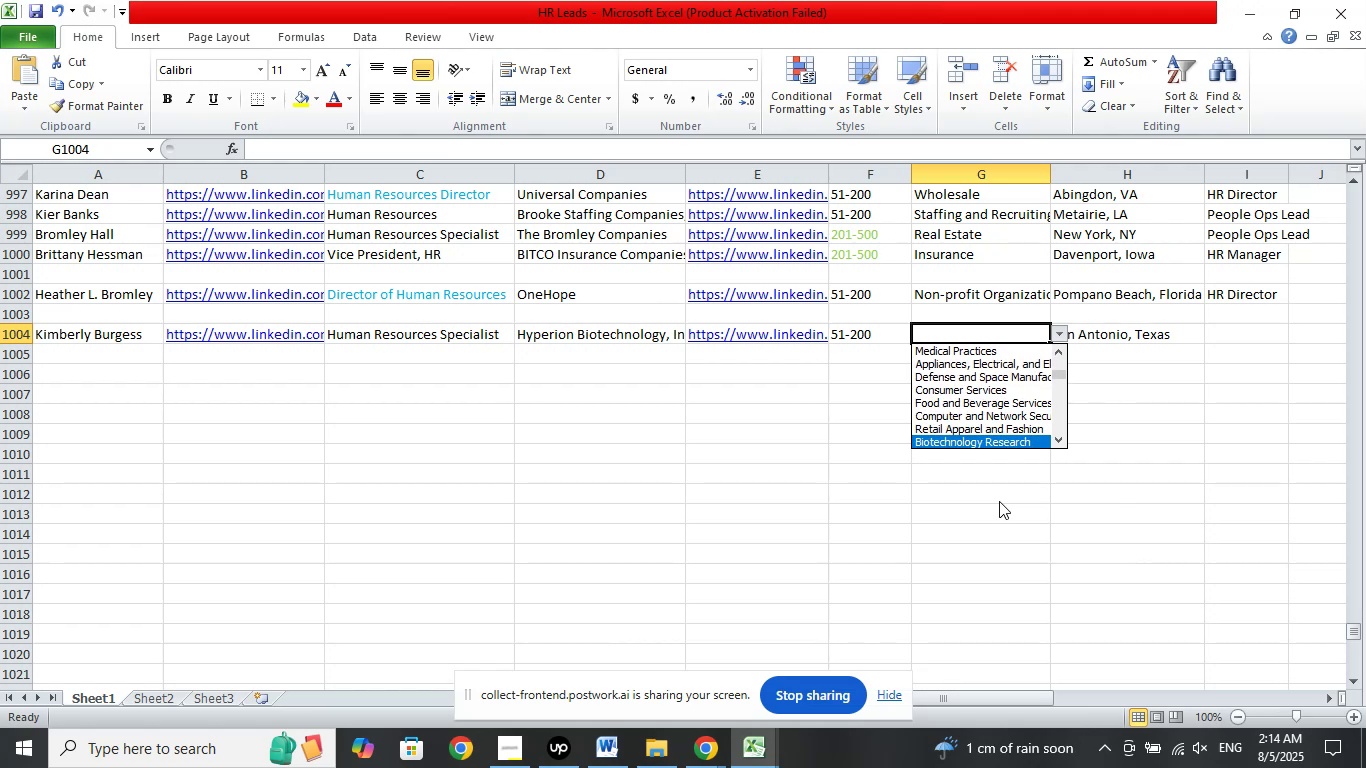 
key(ArrowDown)
 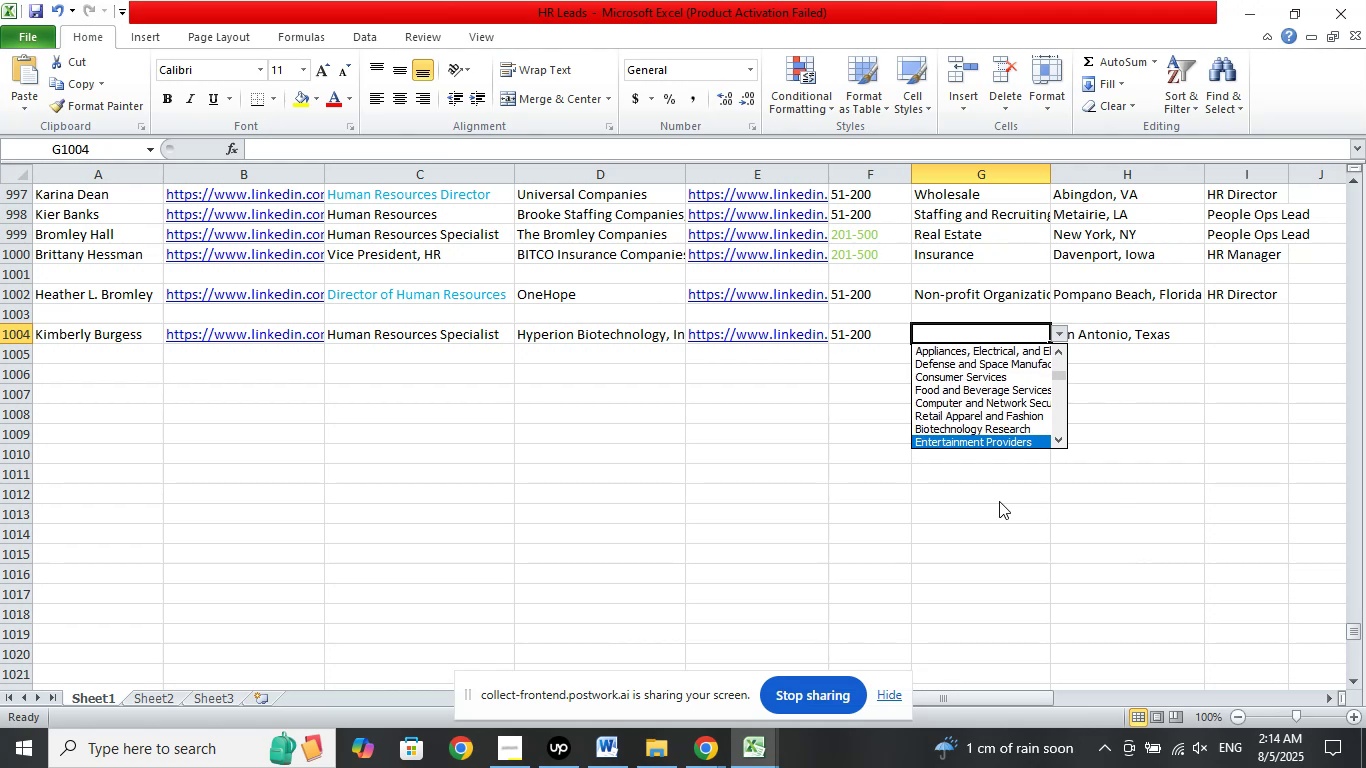 
key(ArrowDown)
 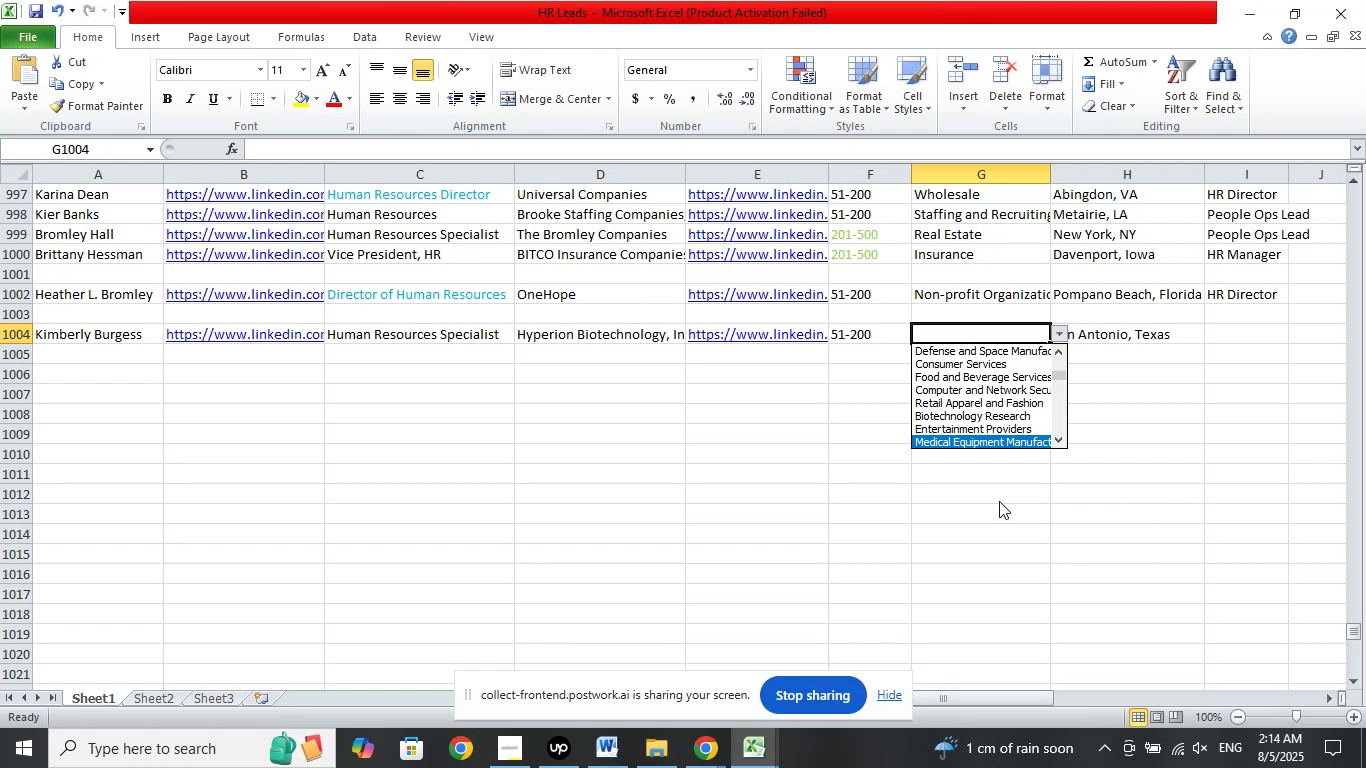 
key(ArrowDown)
 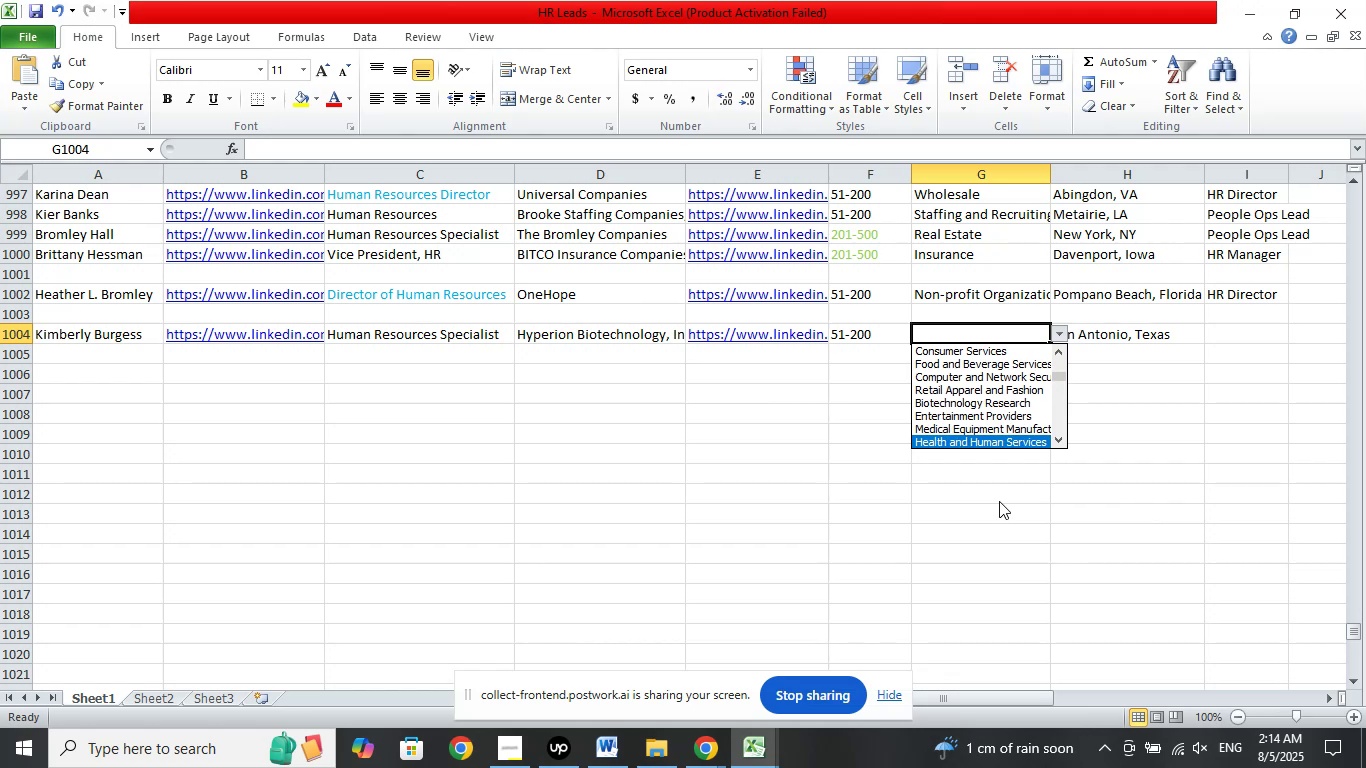 
key(ArrowDown)
 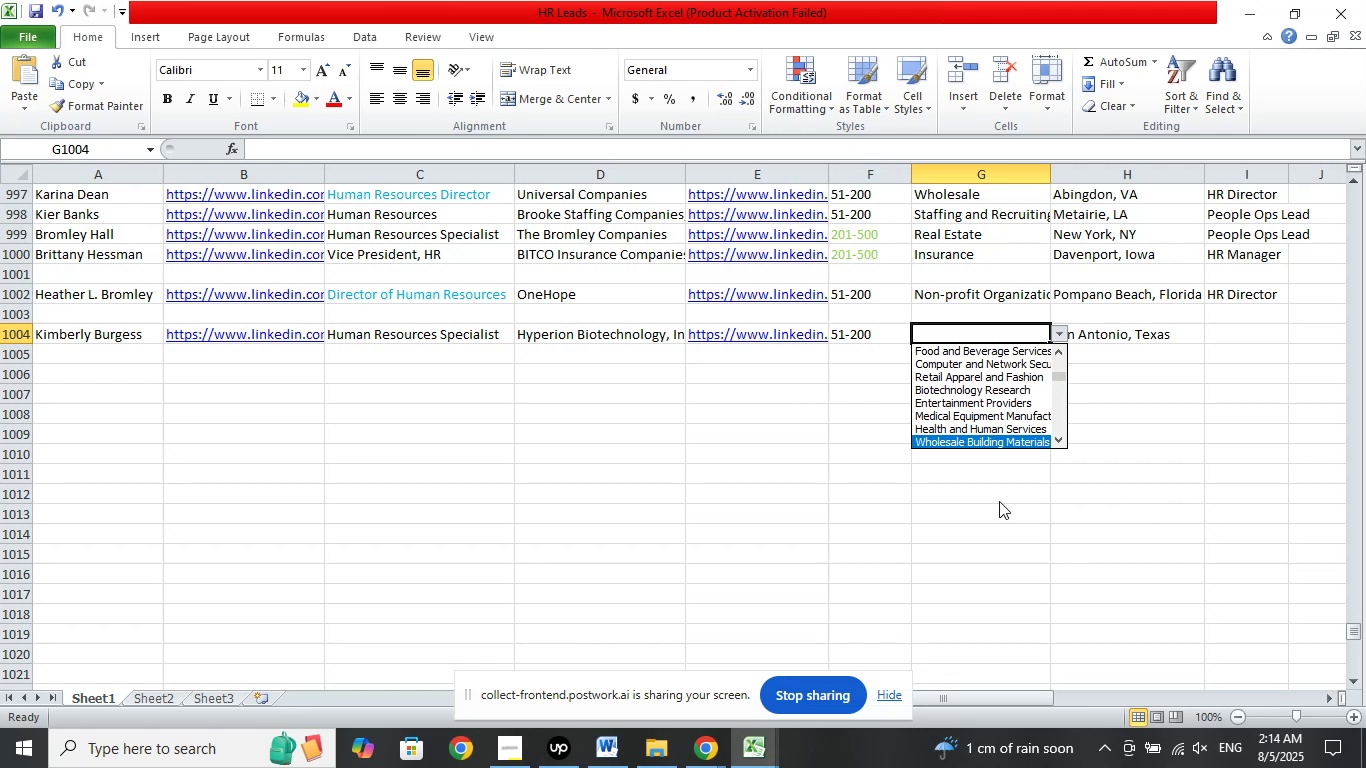 
key(ArrowDown)
 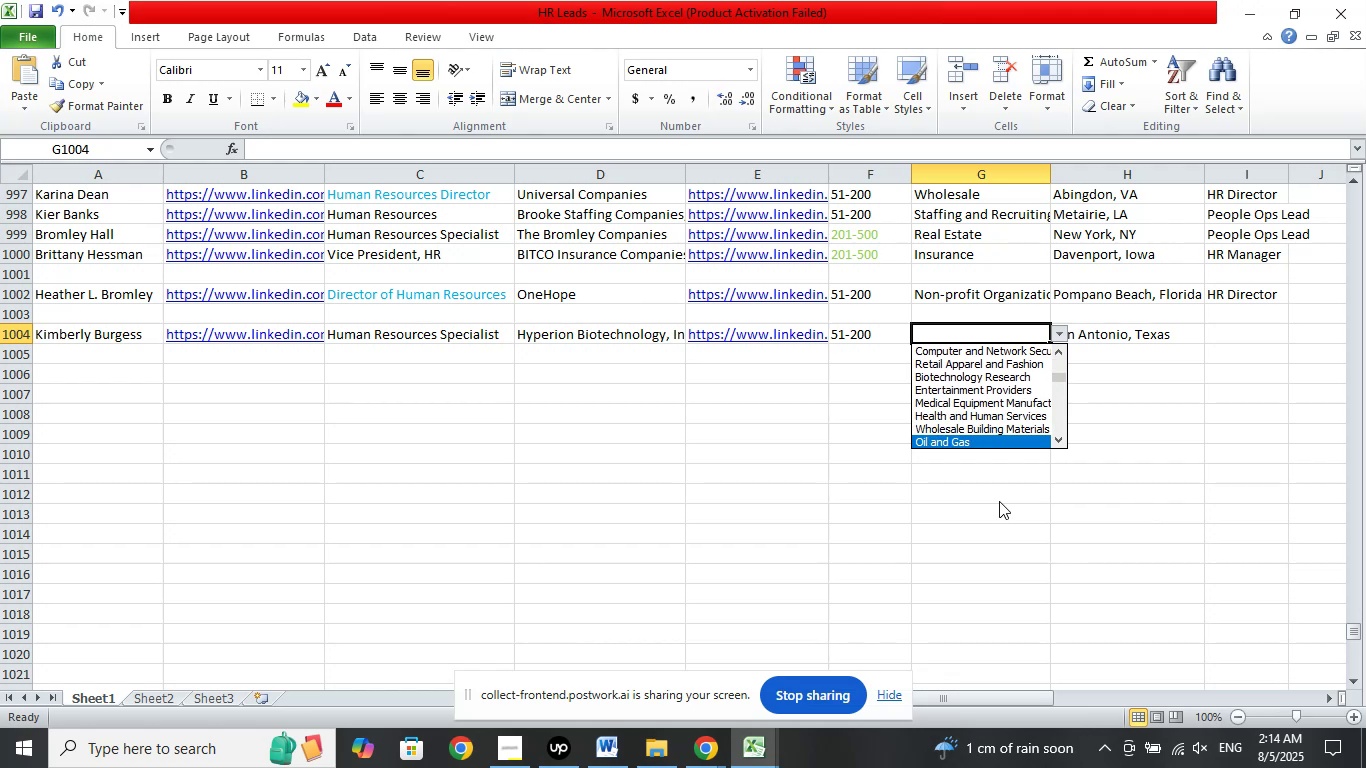 
key(ArrowDown)
 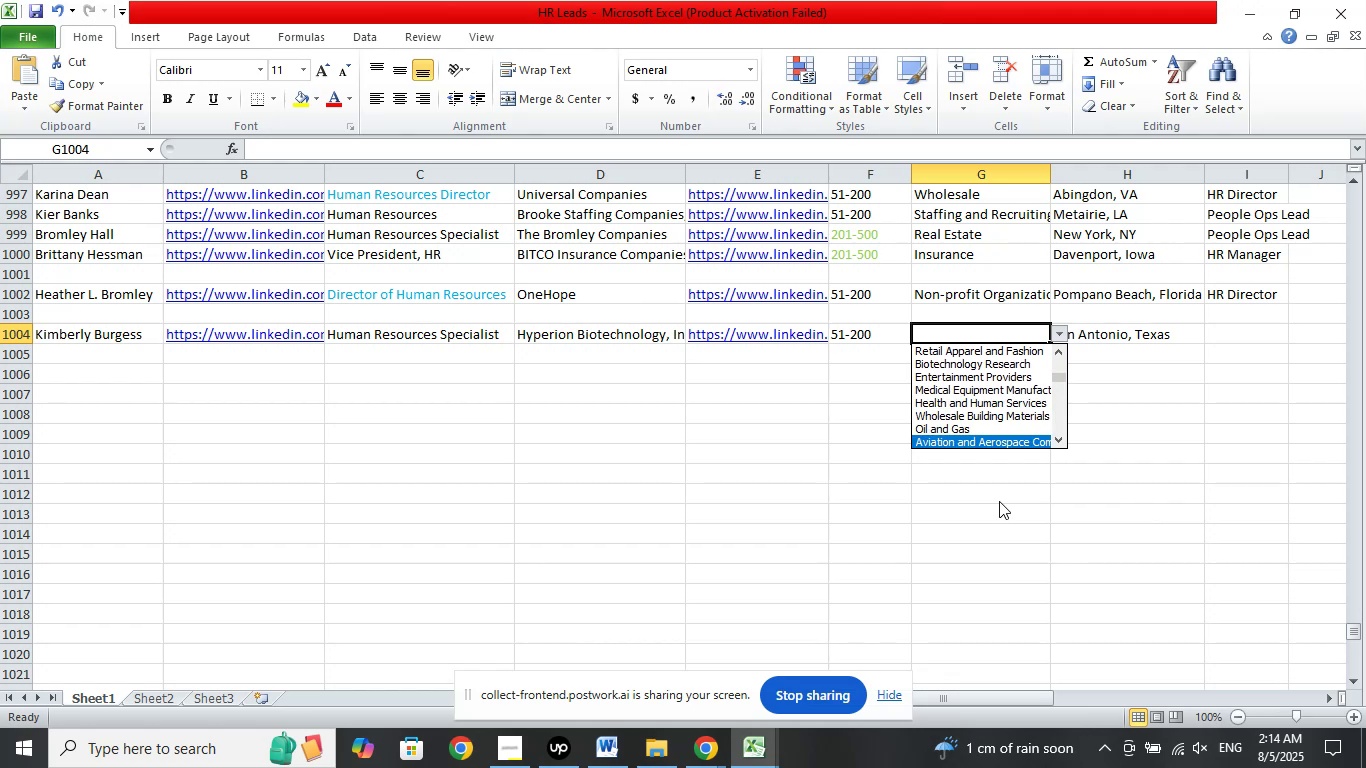 
key(ArrowDown)
 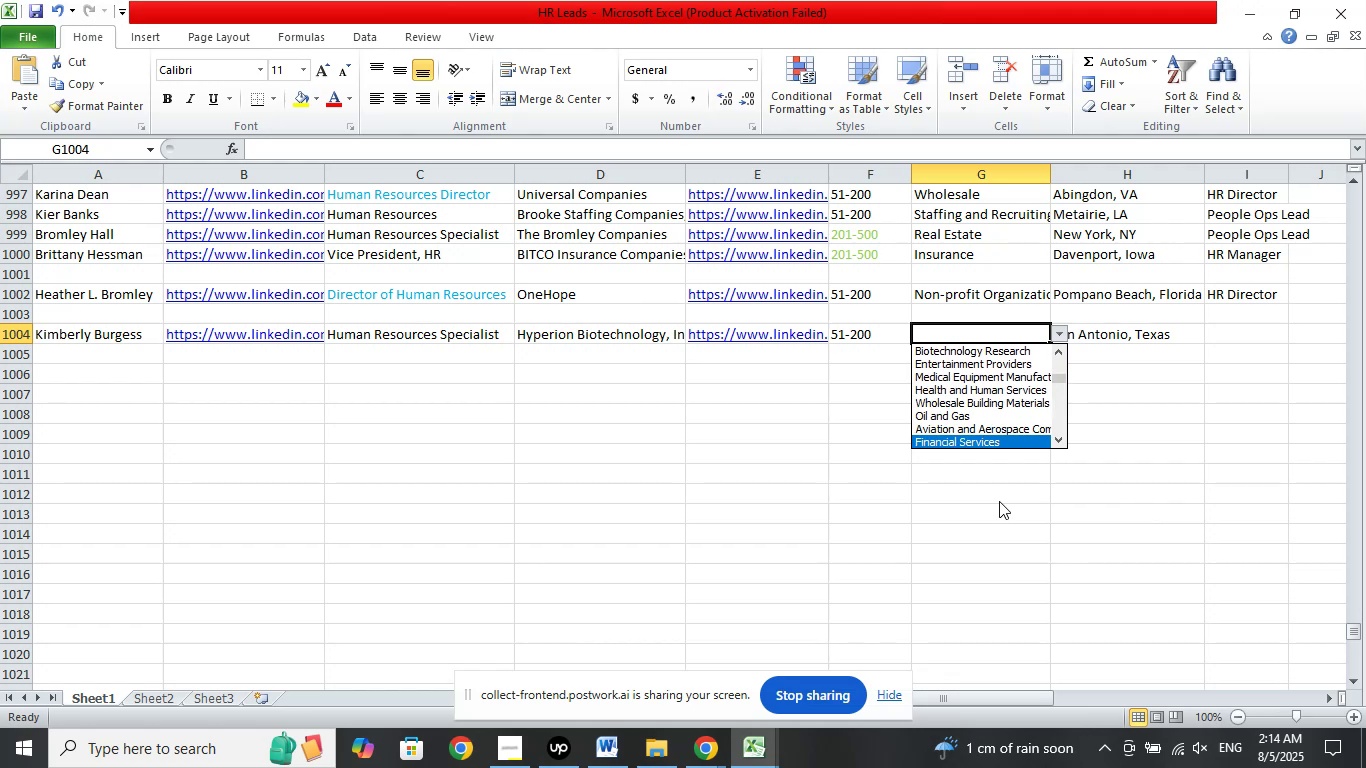 
key(ArrowDown)
 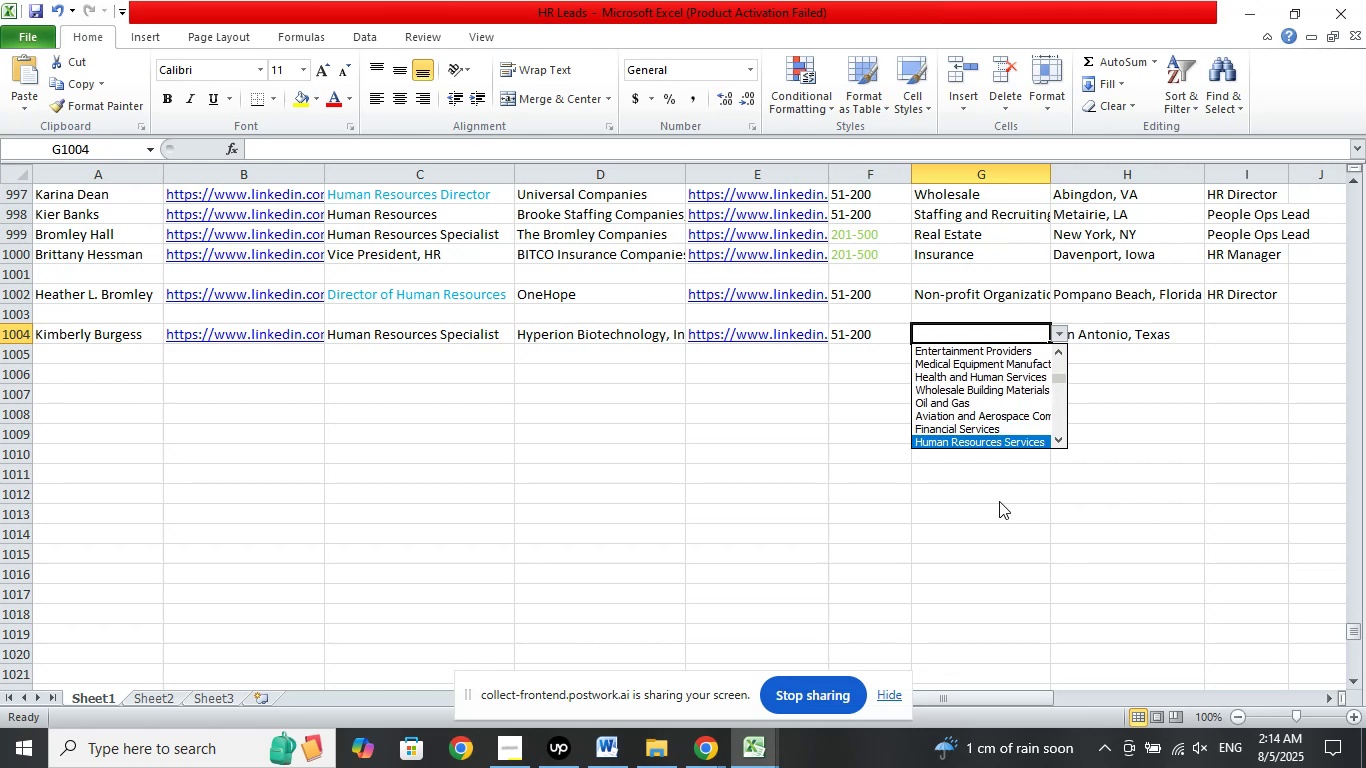 
key(ArrowDown)
 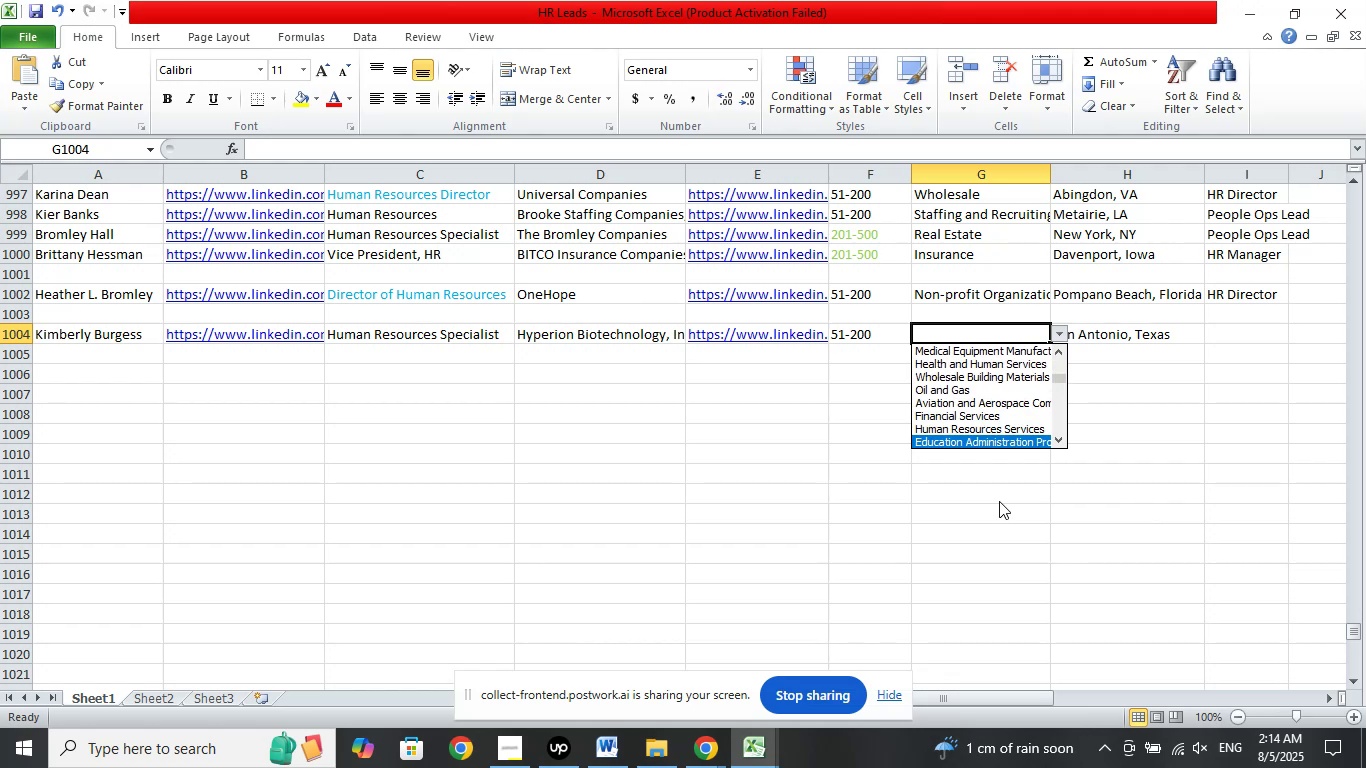 
key(ArrowDown)
 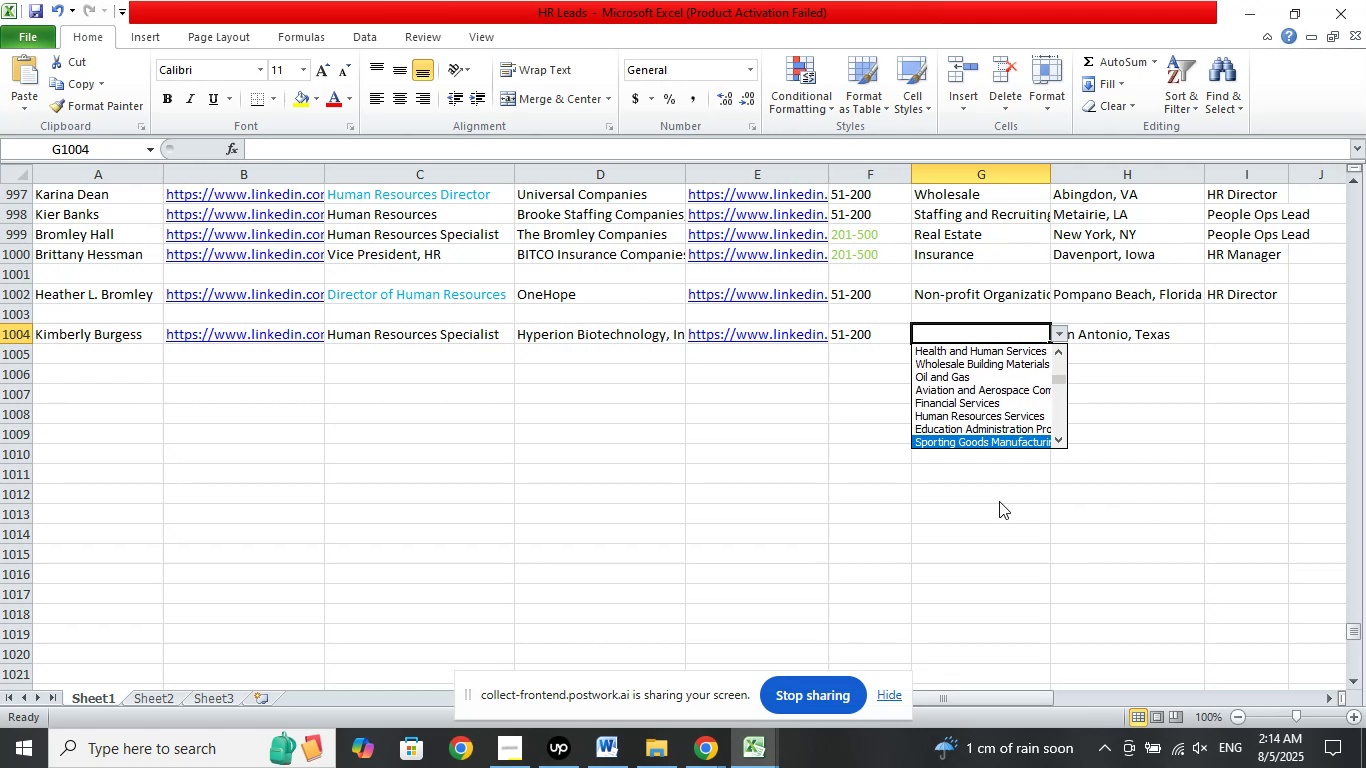 
key(ArrowDown)
 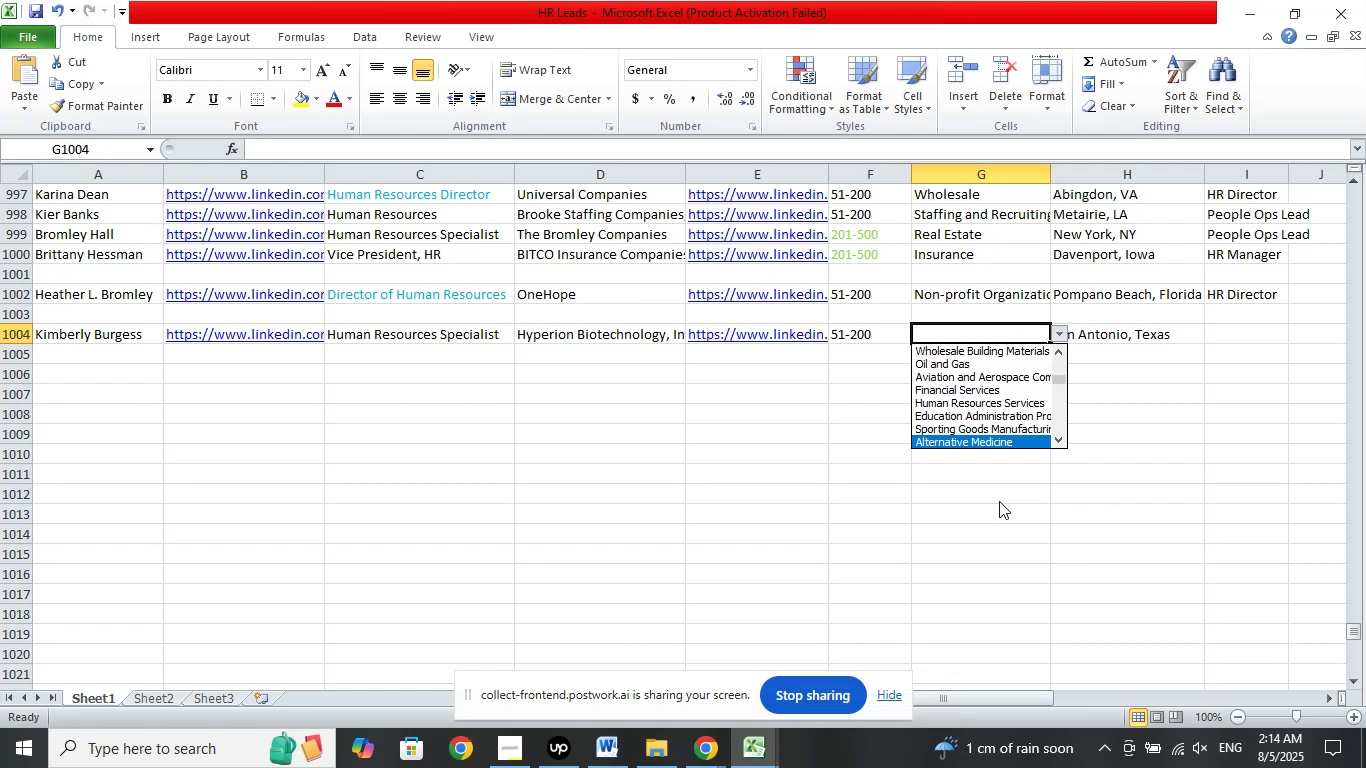 
key(ArrowDown)
 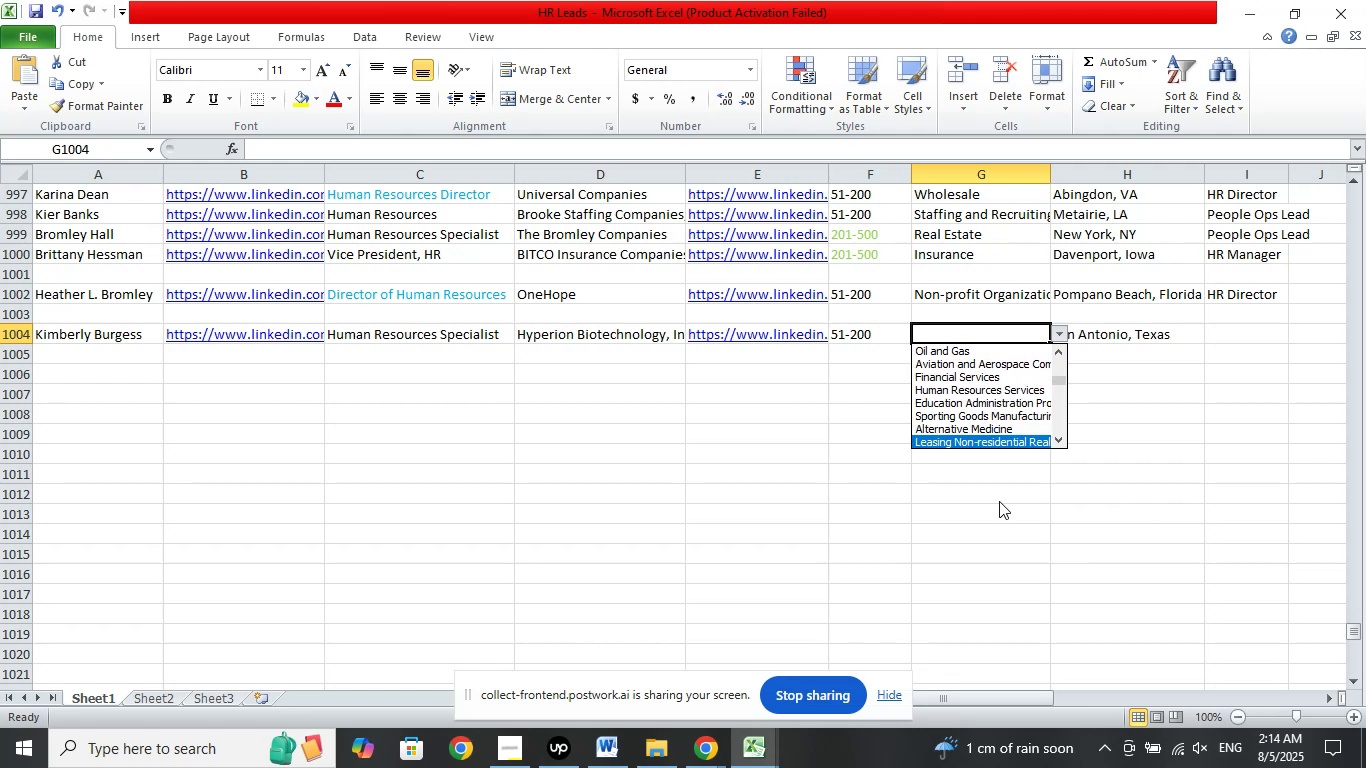 
key(ArrowDown)
 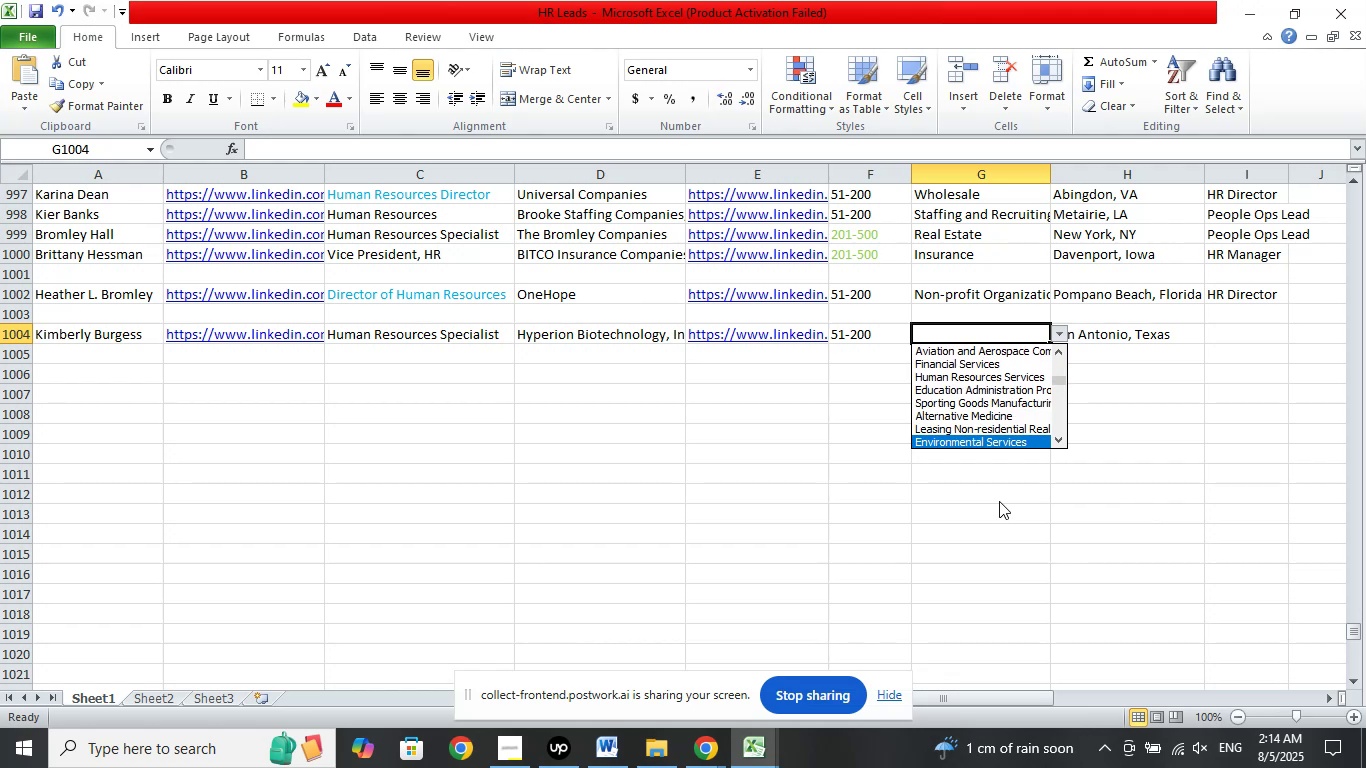 
key(ArrowDown)
 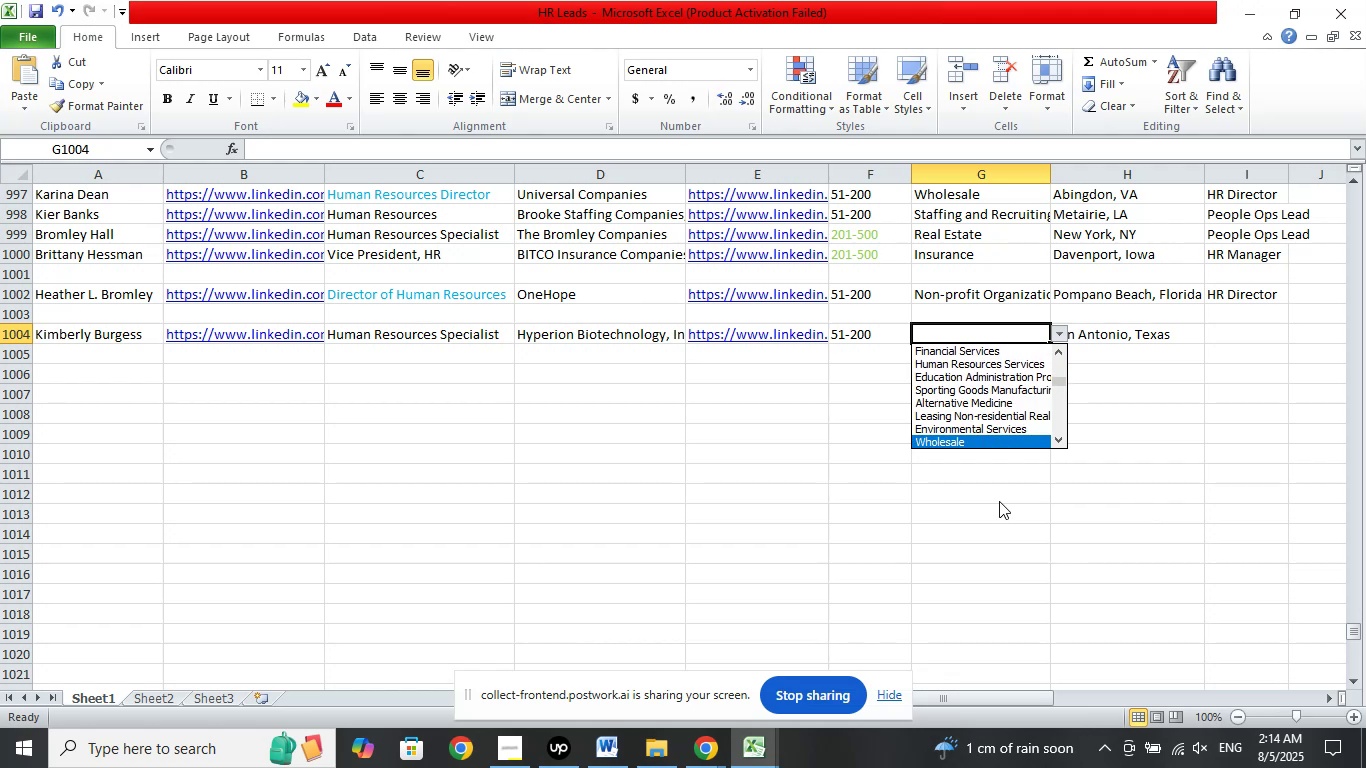 
key(ArrowDown)
 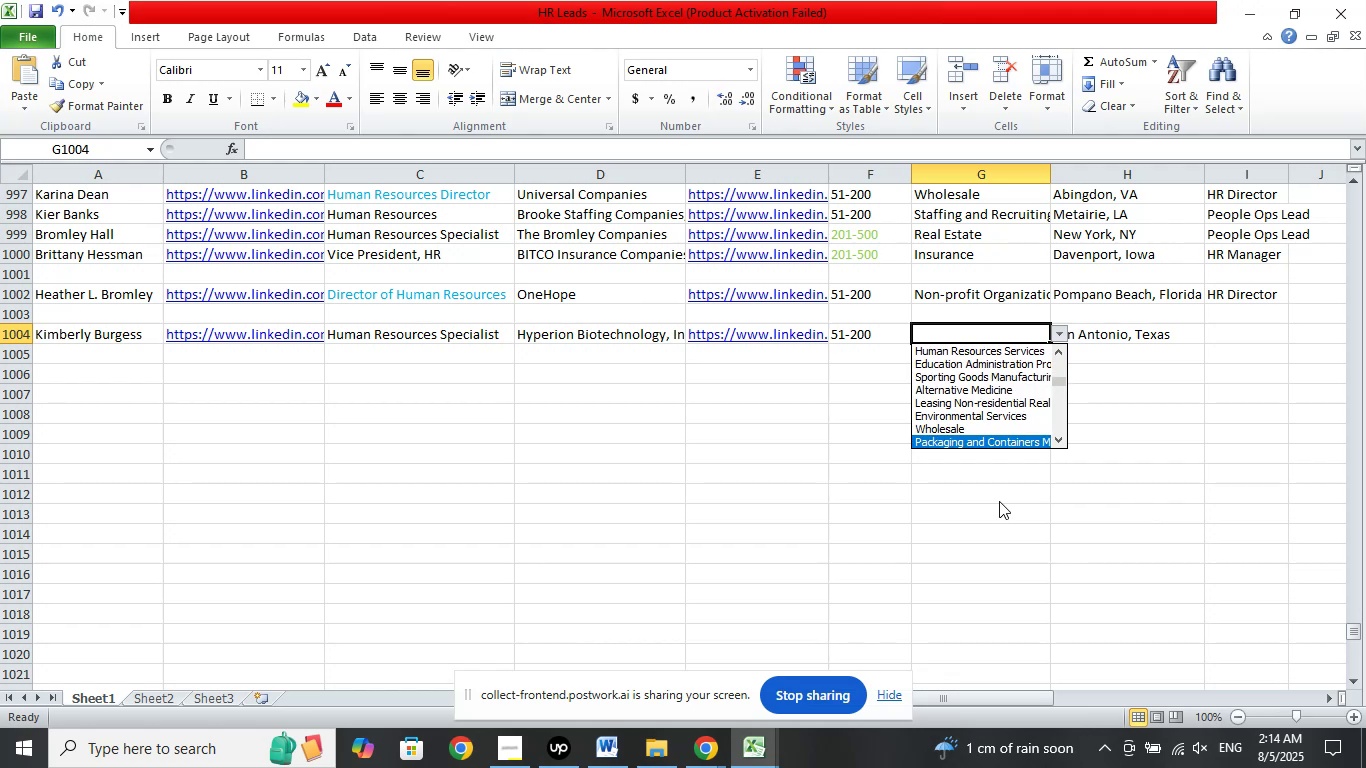 
key(ArrowDown)
 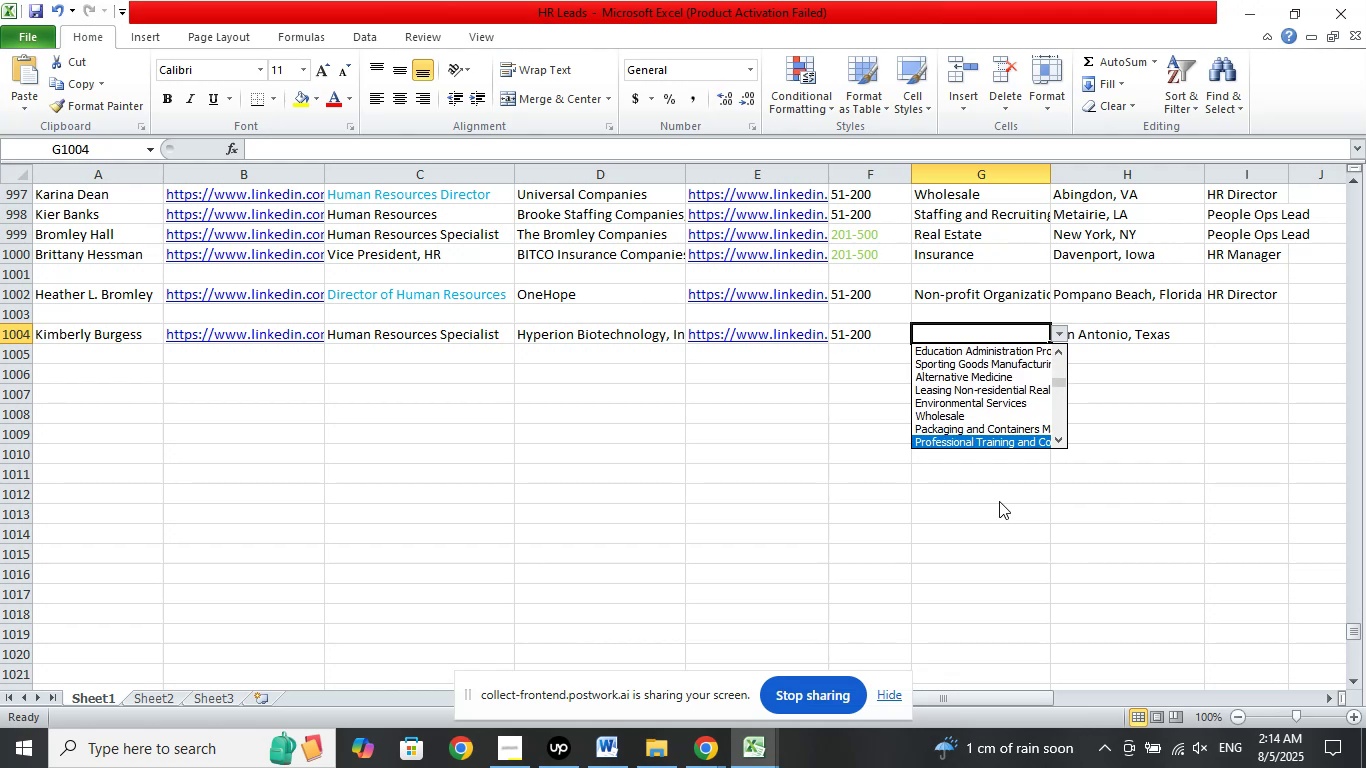 
key(ArrowDown)
 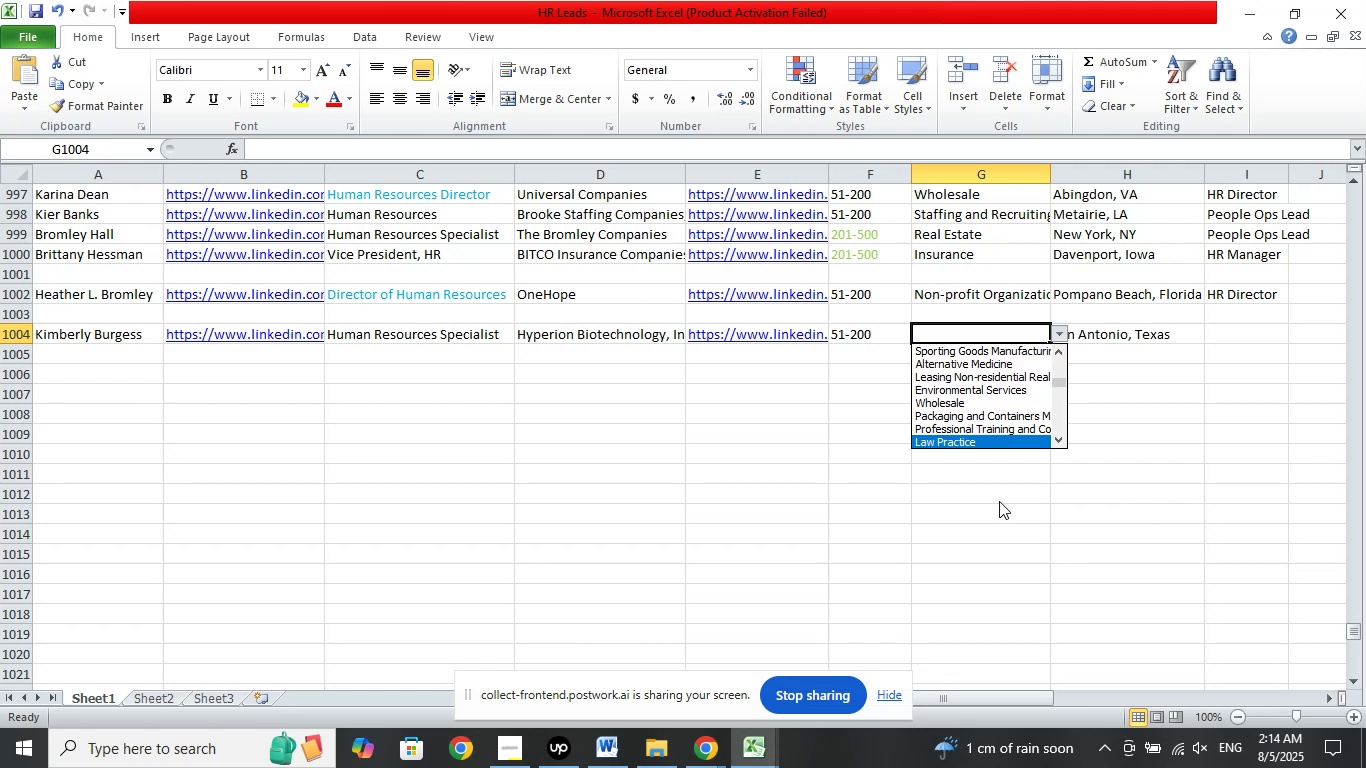 
key(ArrowDown)
 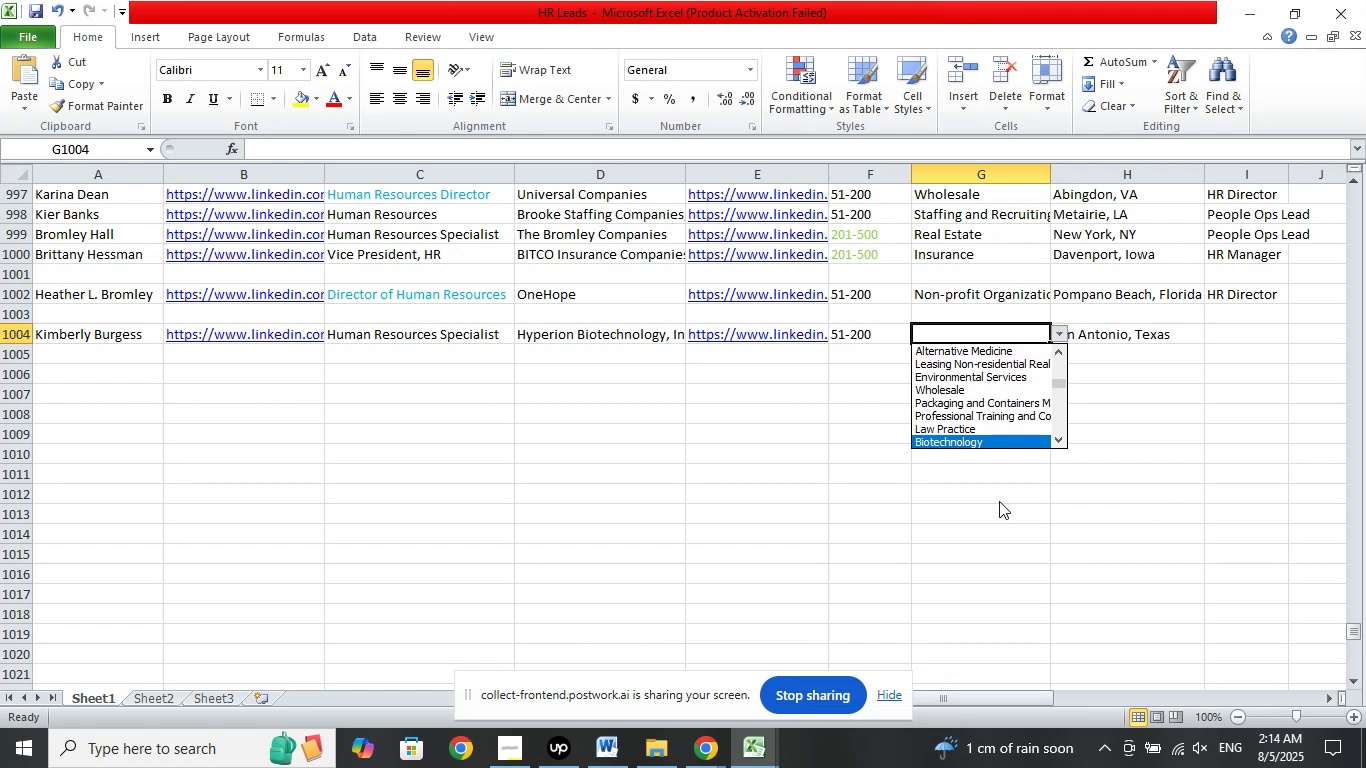 
key(ArrowDown)
 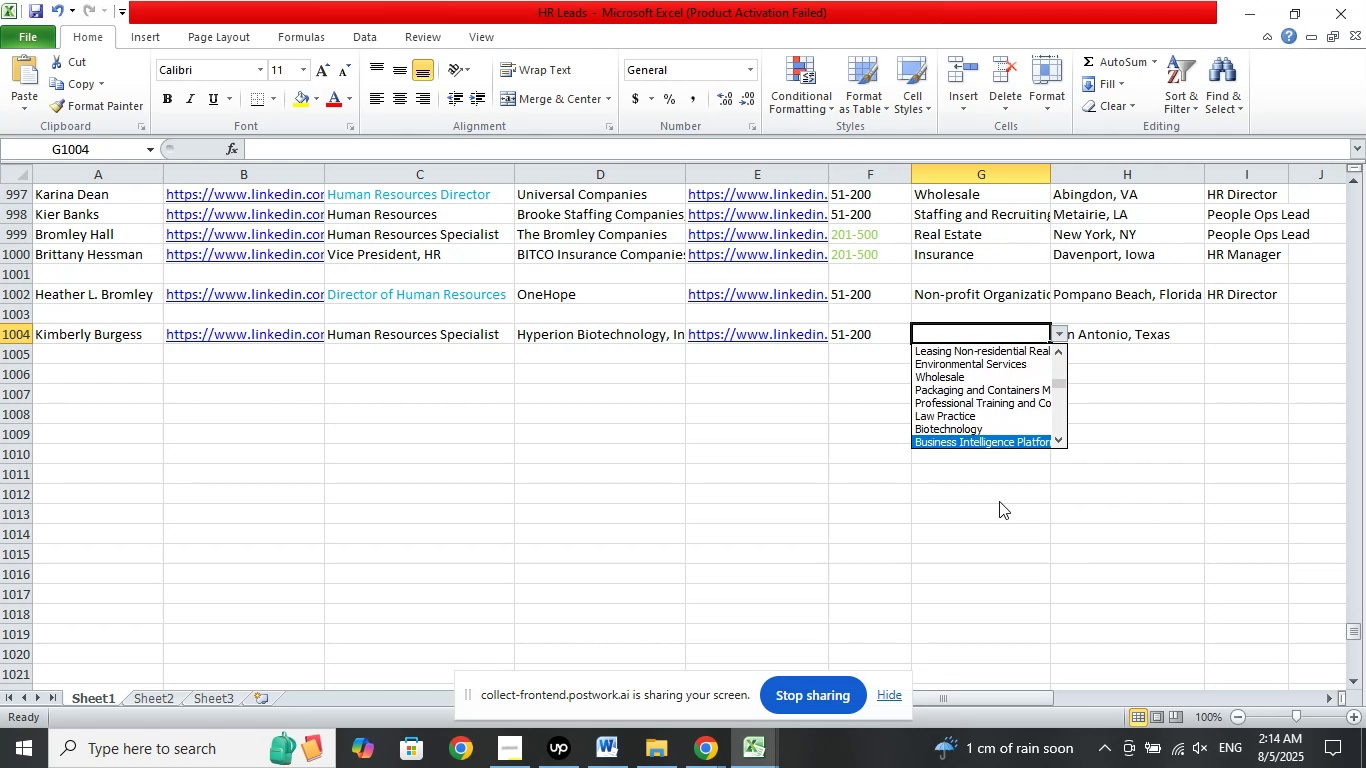 
key(ArrowDown)
 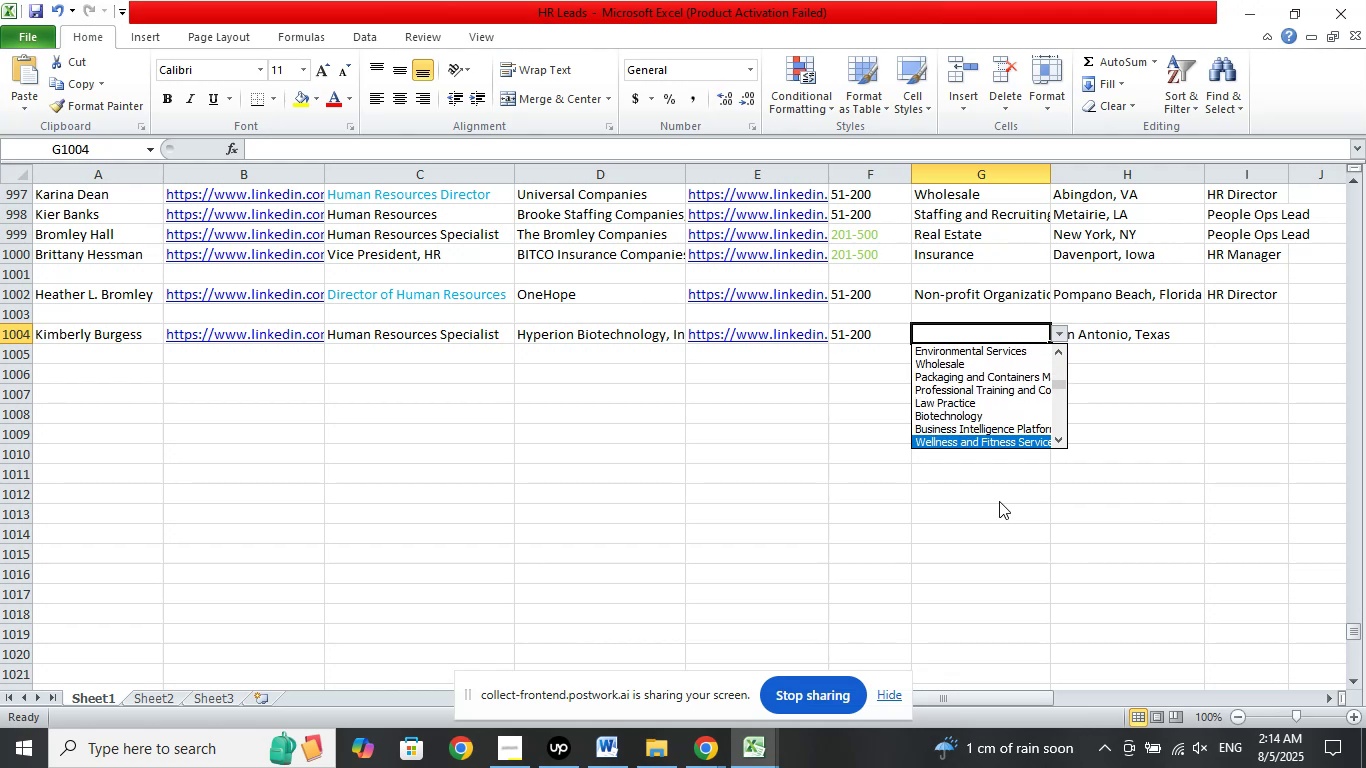 
key(ArrowDown)
 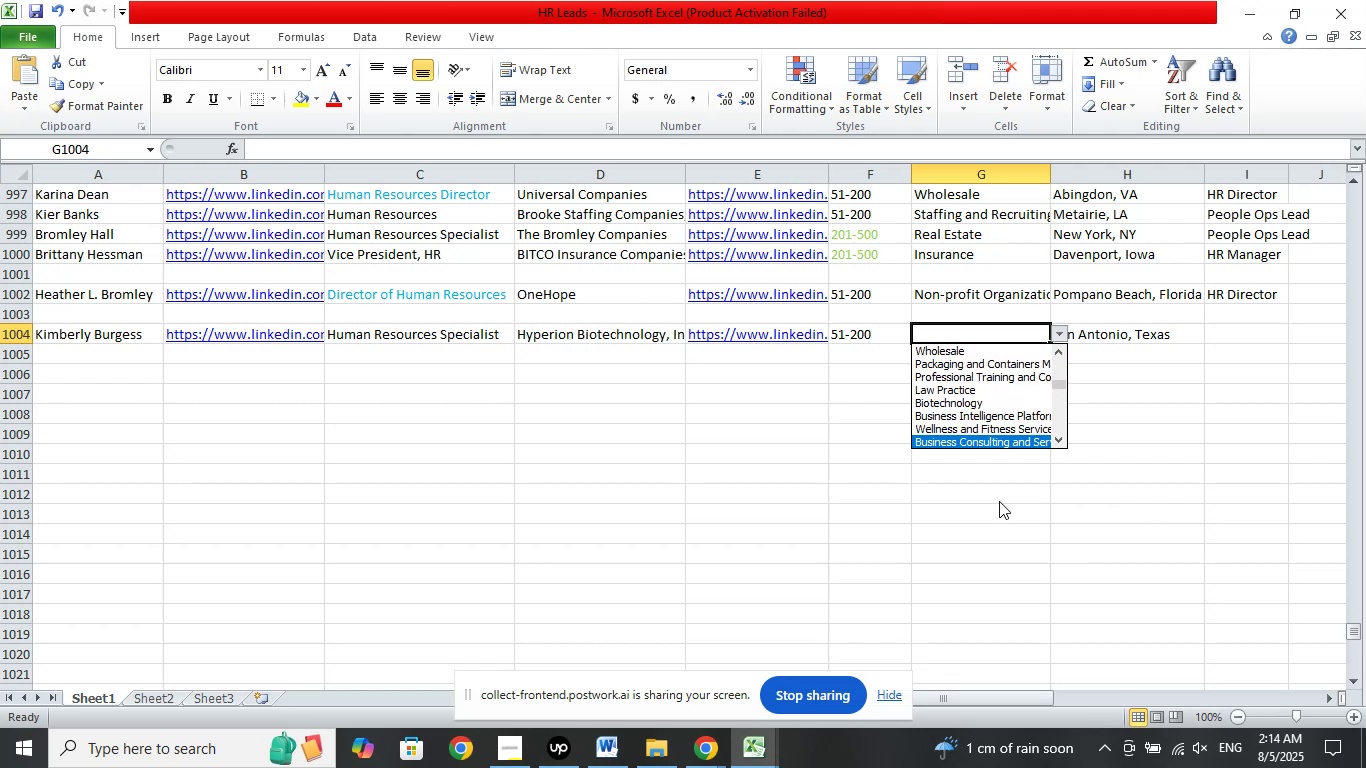 
key(ArrowDown)
 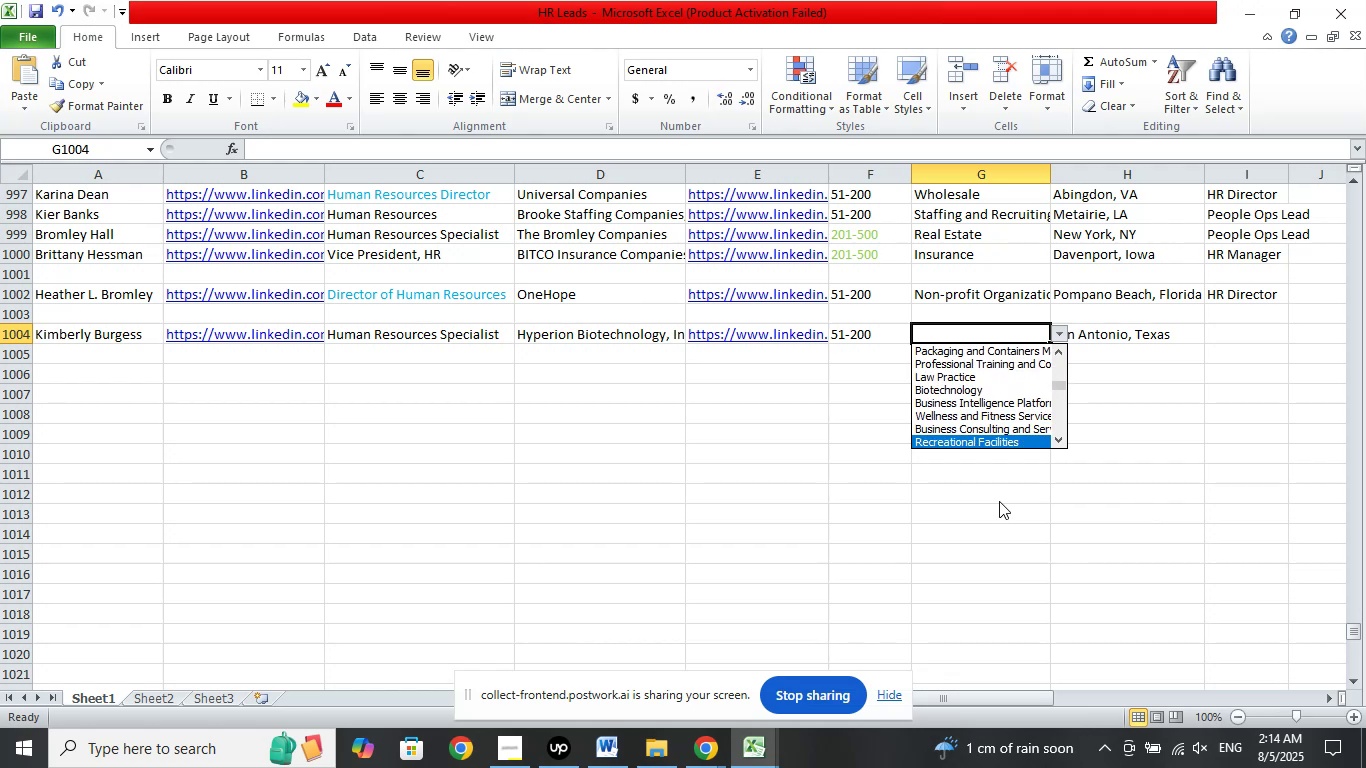 
key(ArrowDown)
 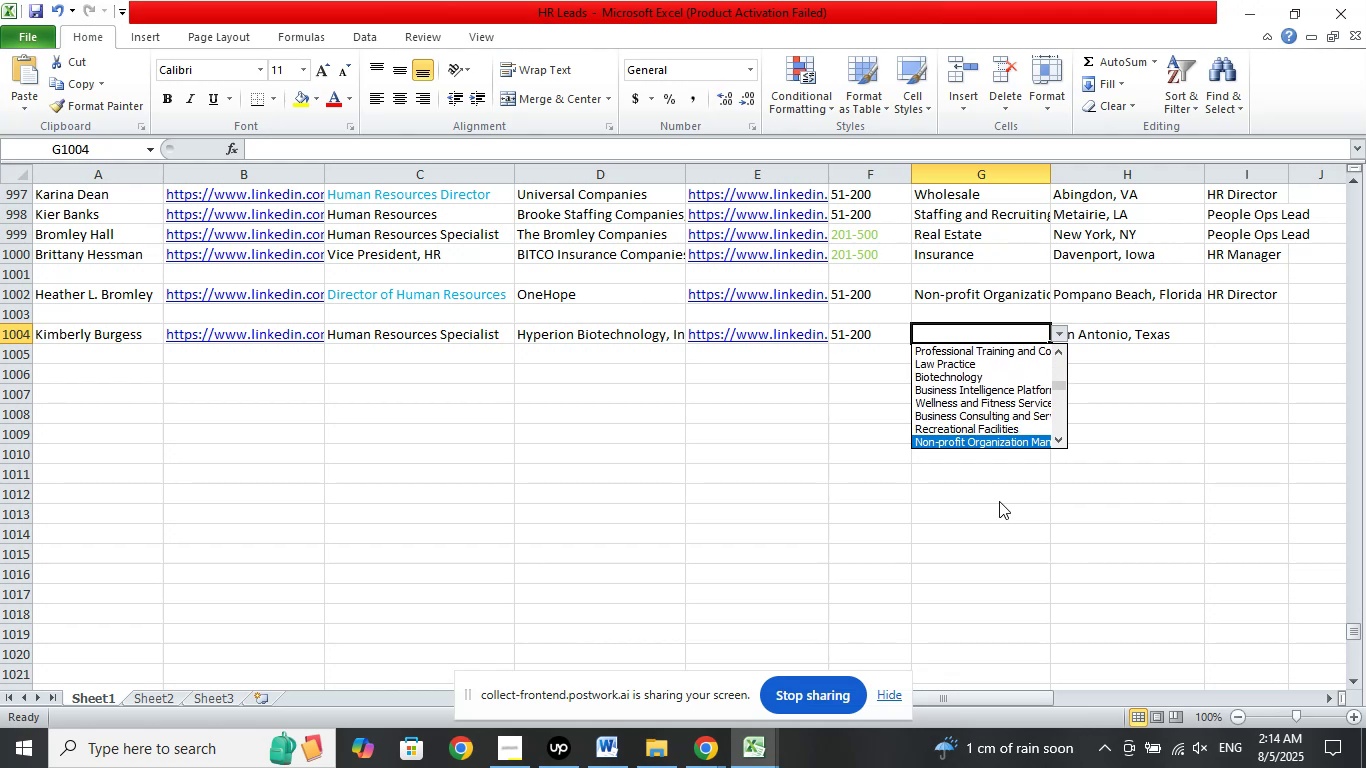 
key(ArrowDown)
 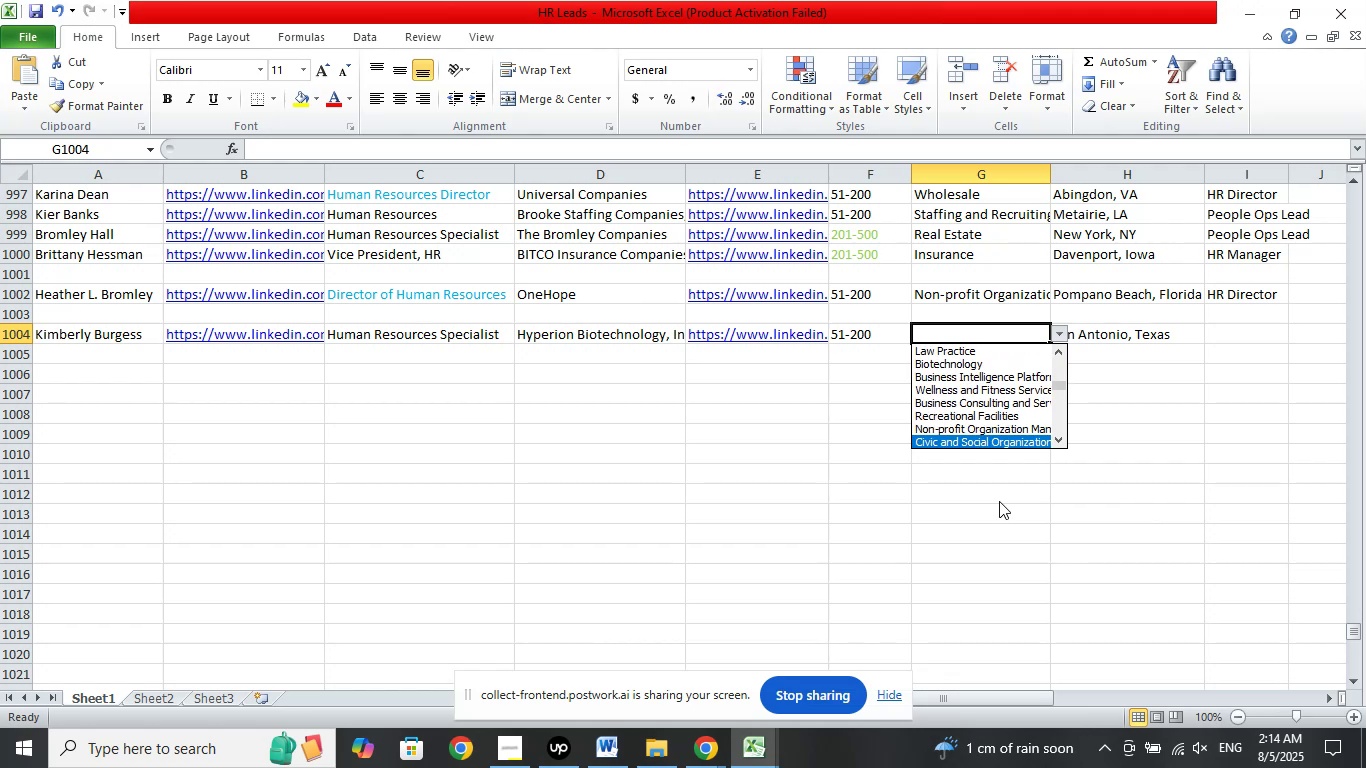 
key(ArrowDown)
 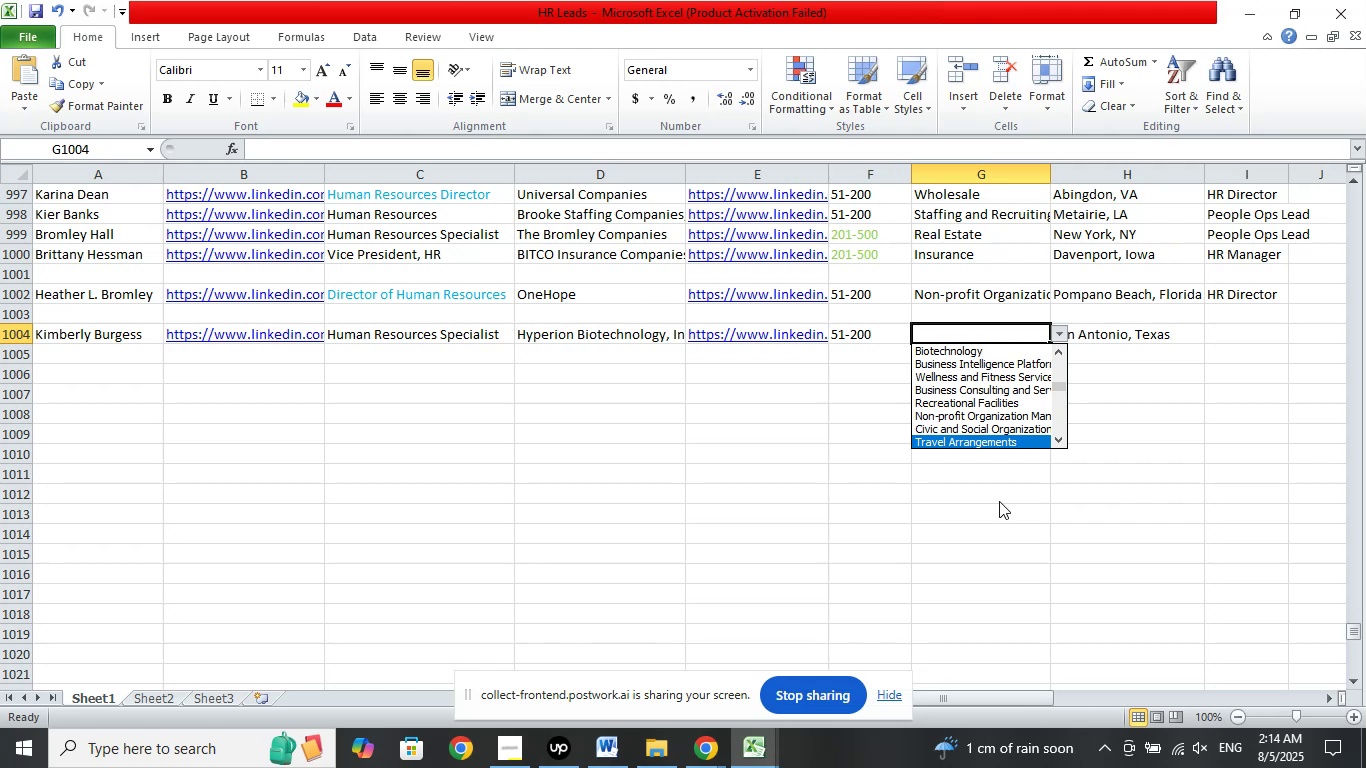 
key(ArrowDown)
 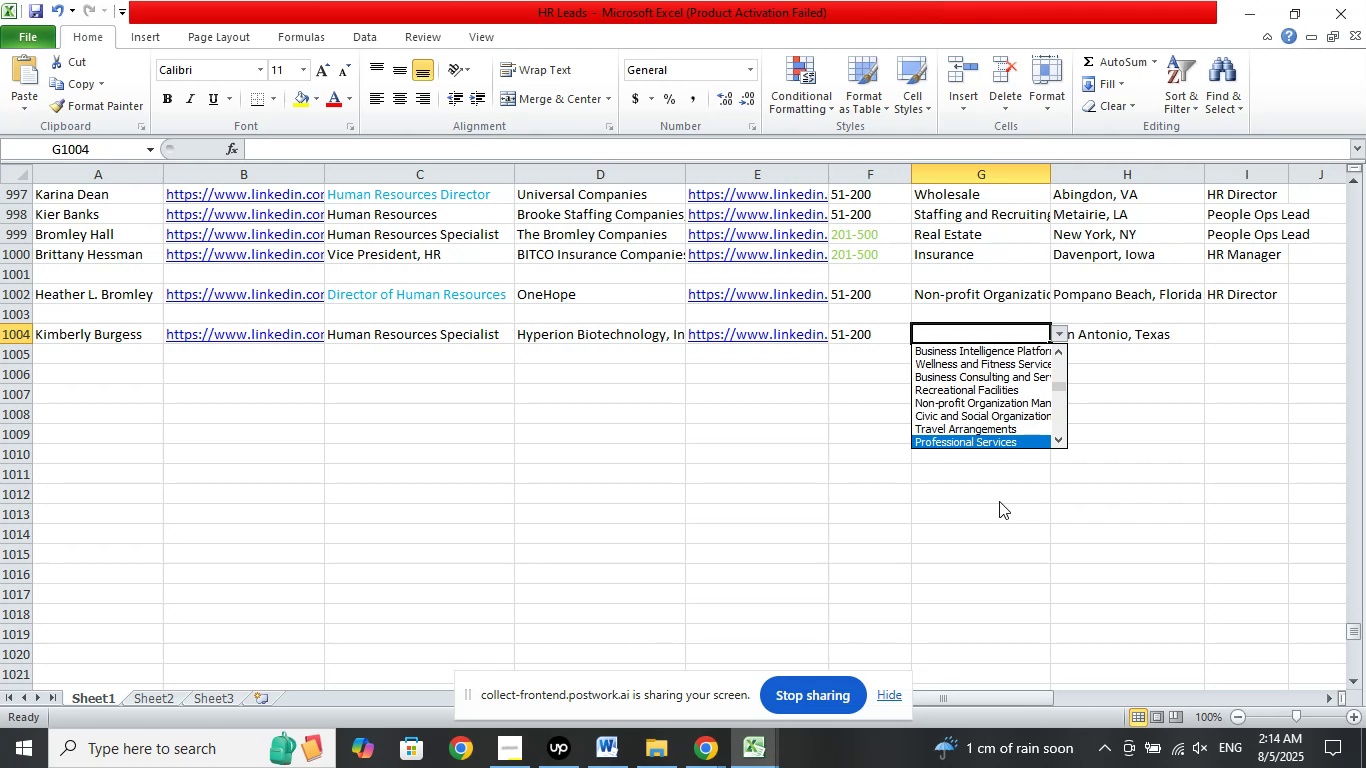 
key(ArrowDown)
 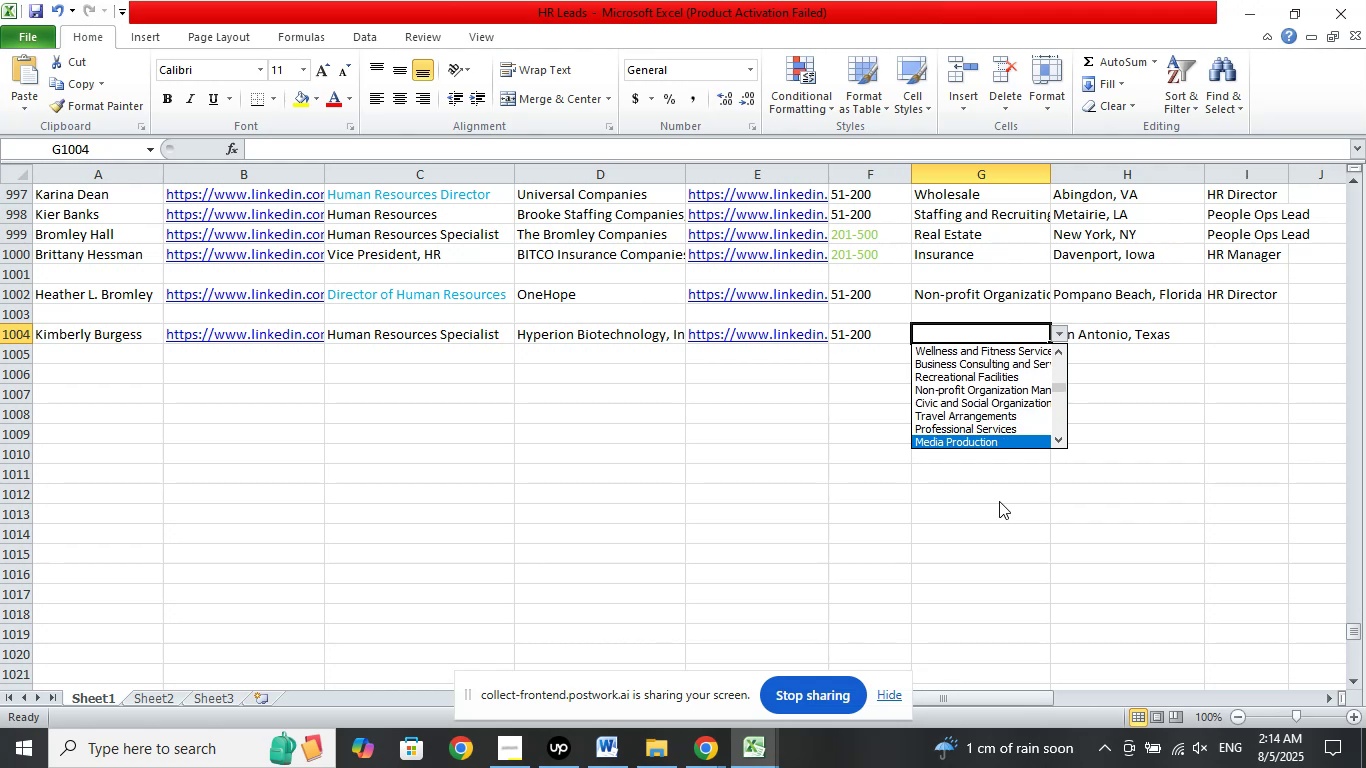 
key(ArrowDown)
 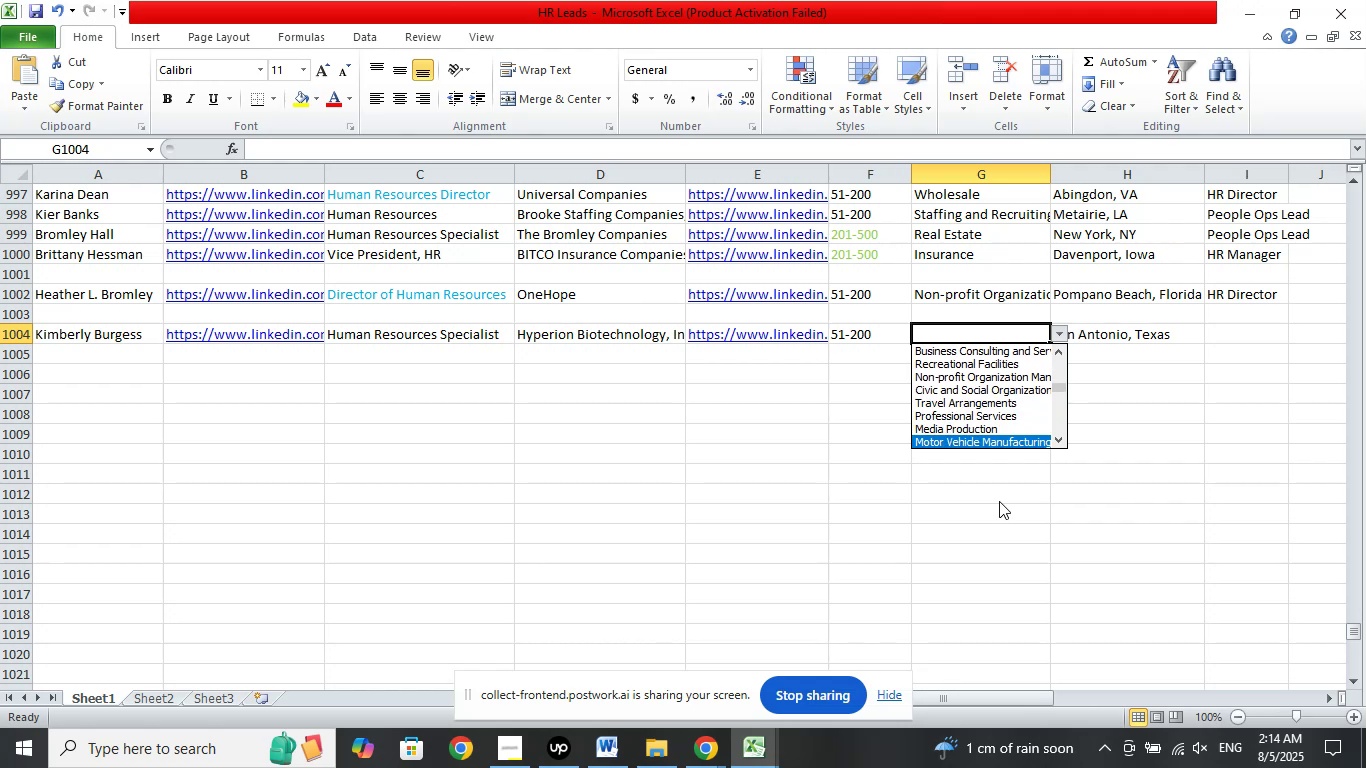 
key(ArrowDown)
 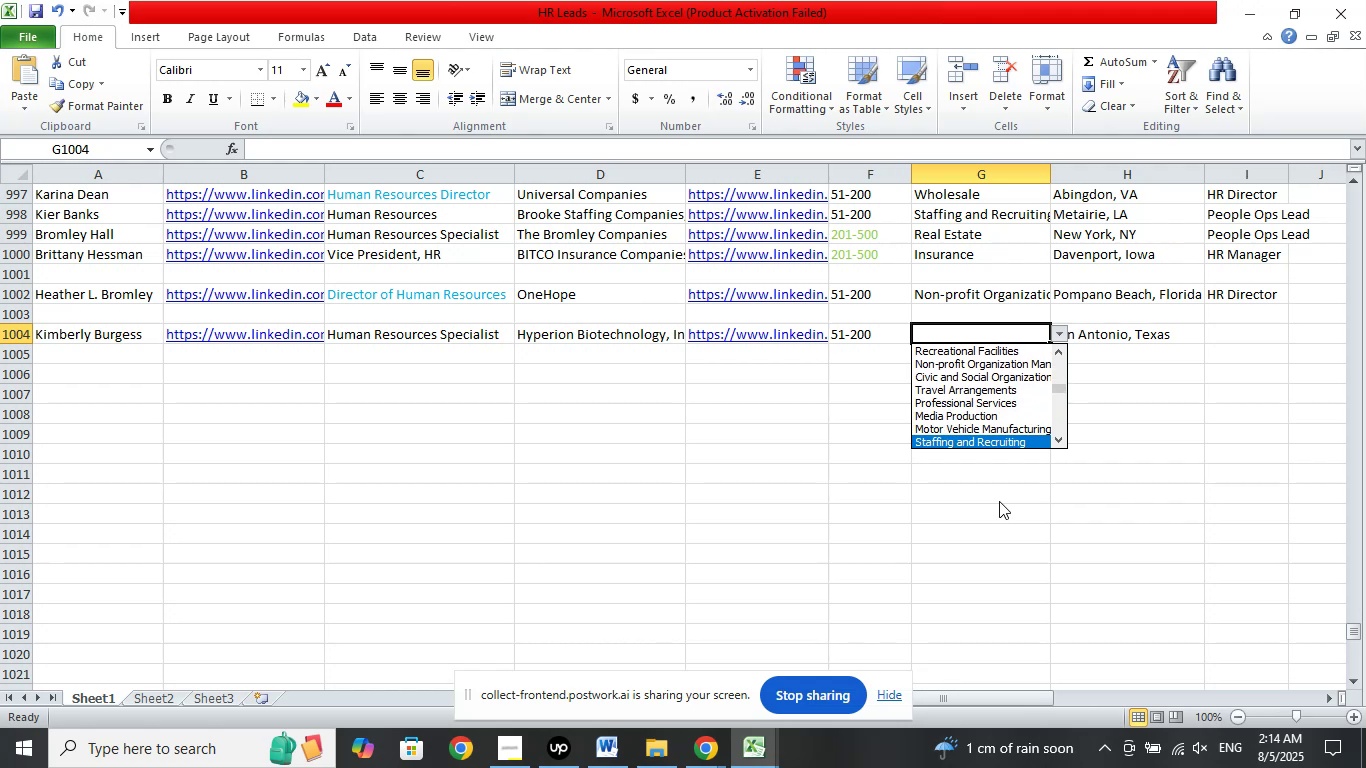 
key(ArrowDown)
 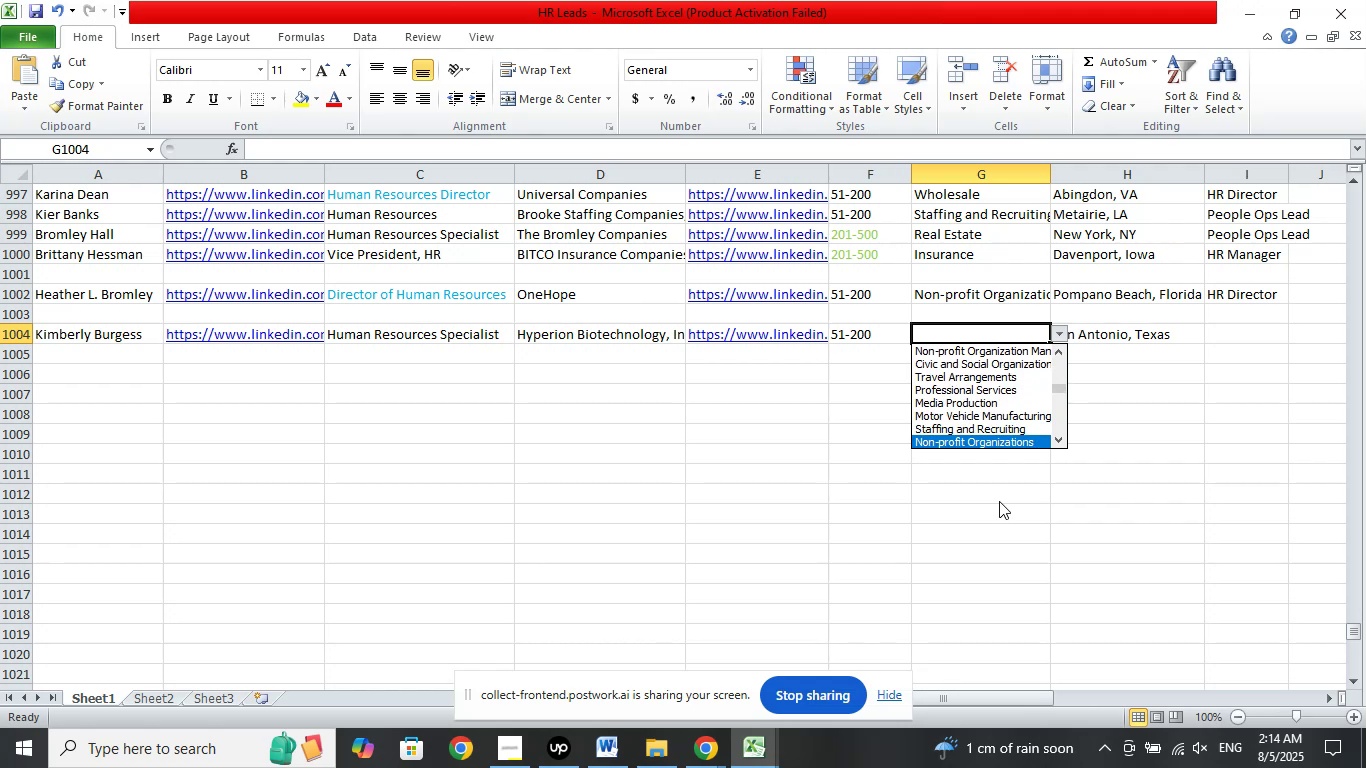 
key(ArrowDown)
 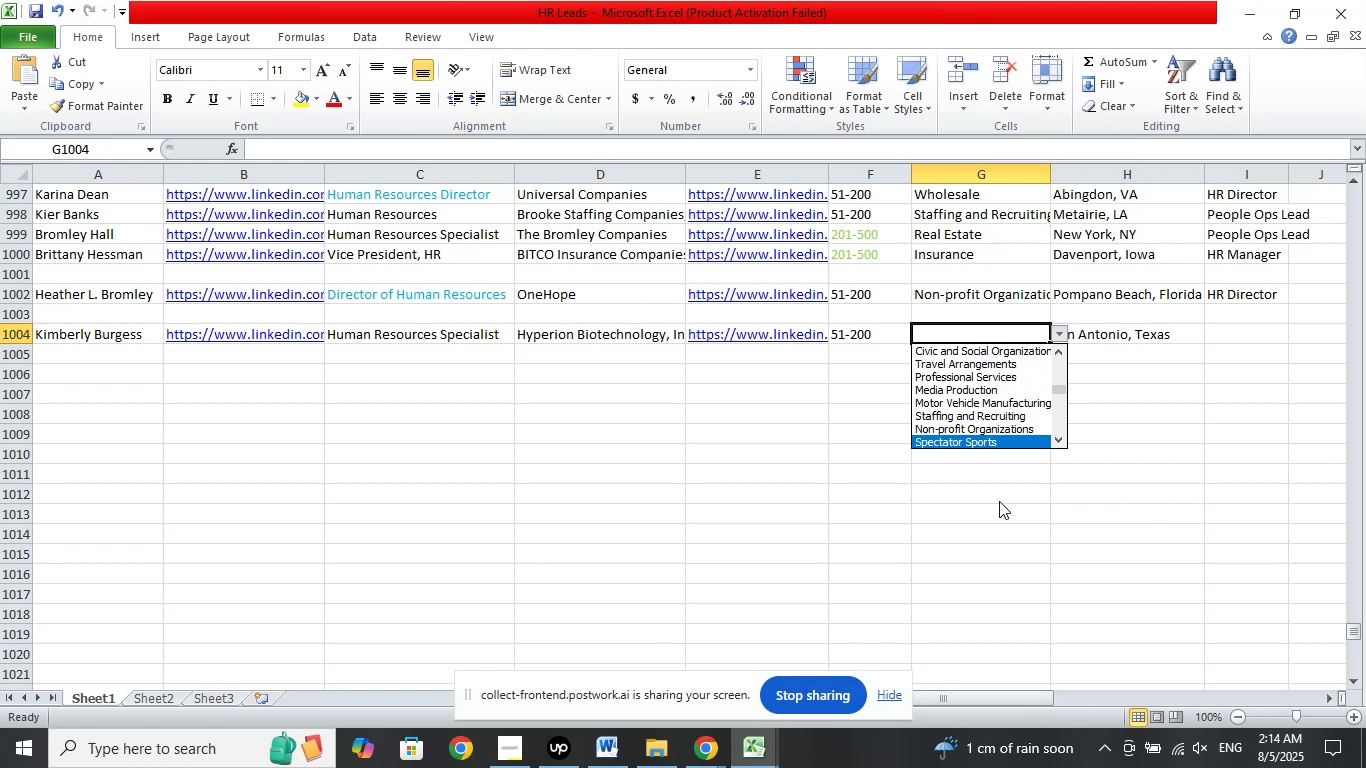 
key(ArrowDown)
 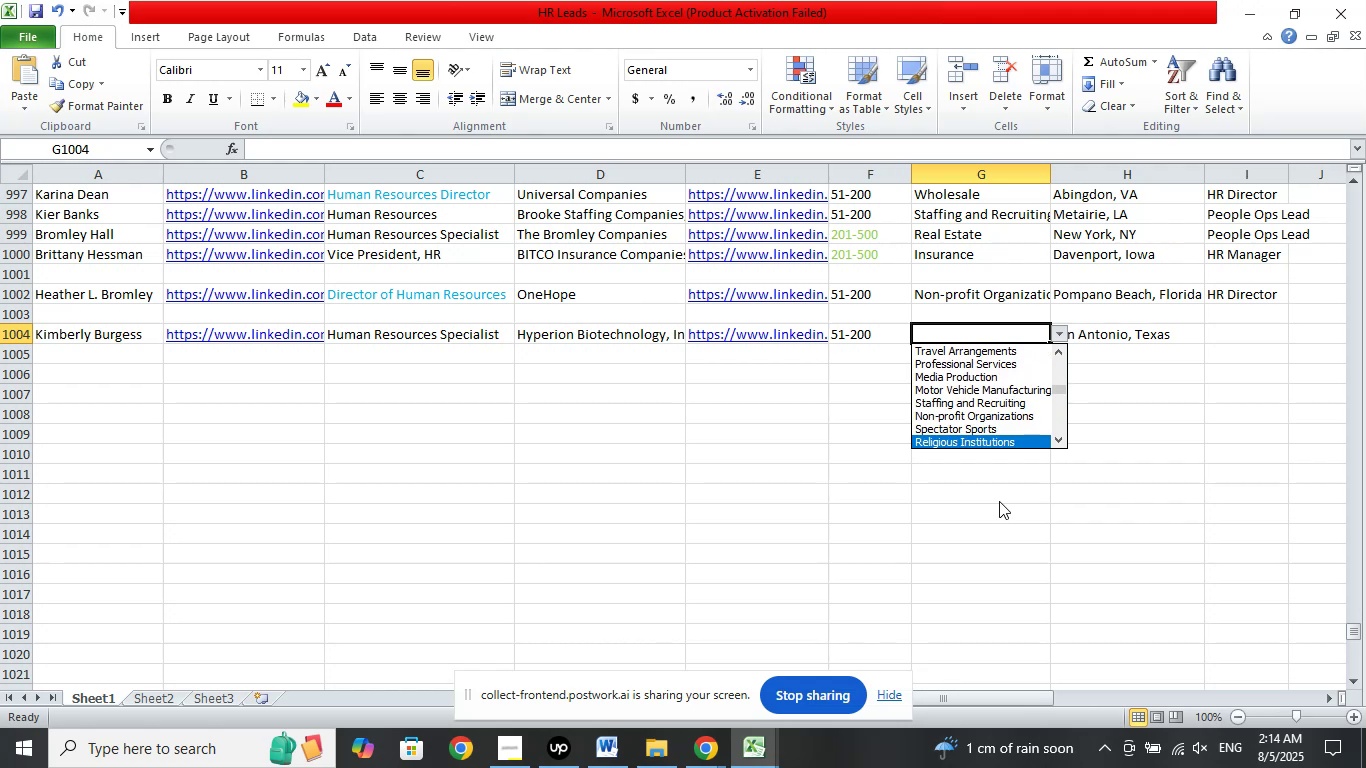 
key(ArrowDown)
 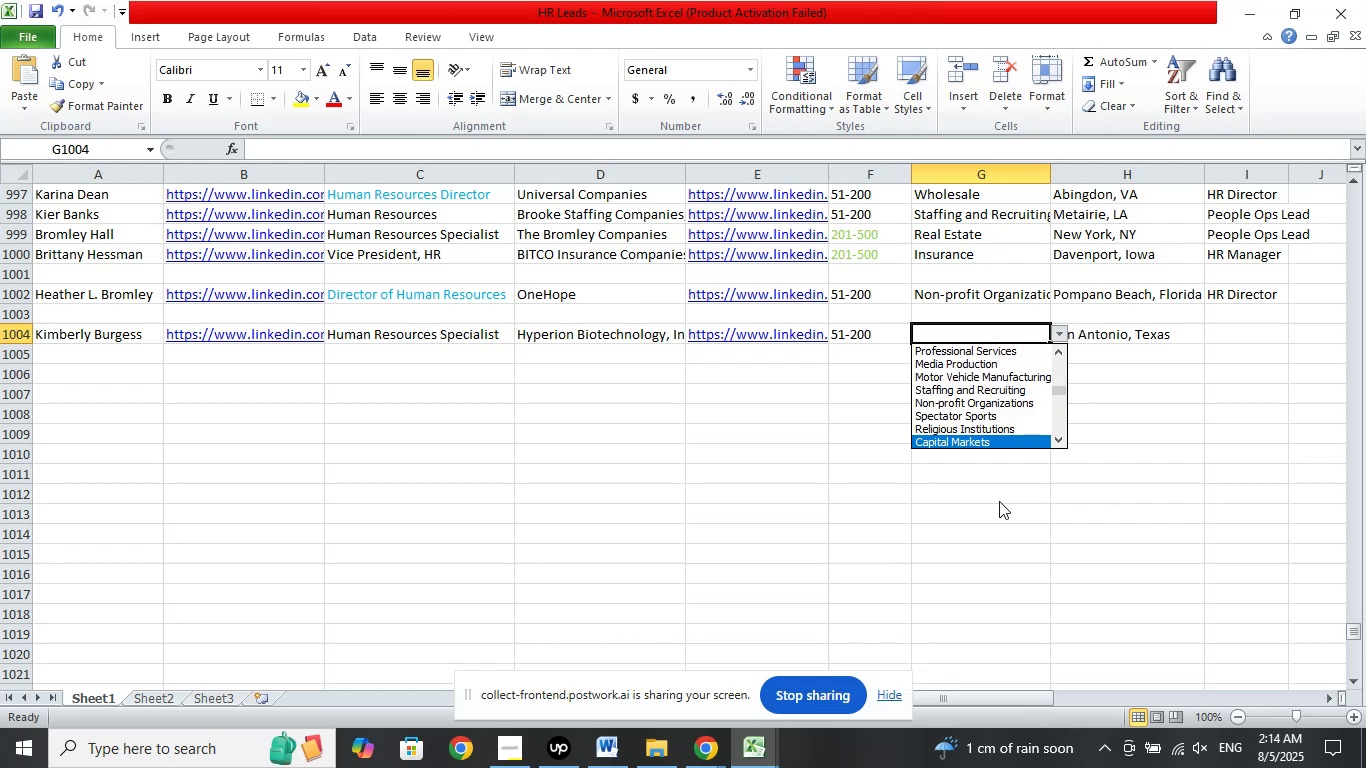 
key(ArrowDown)
 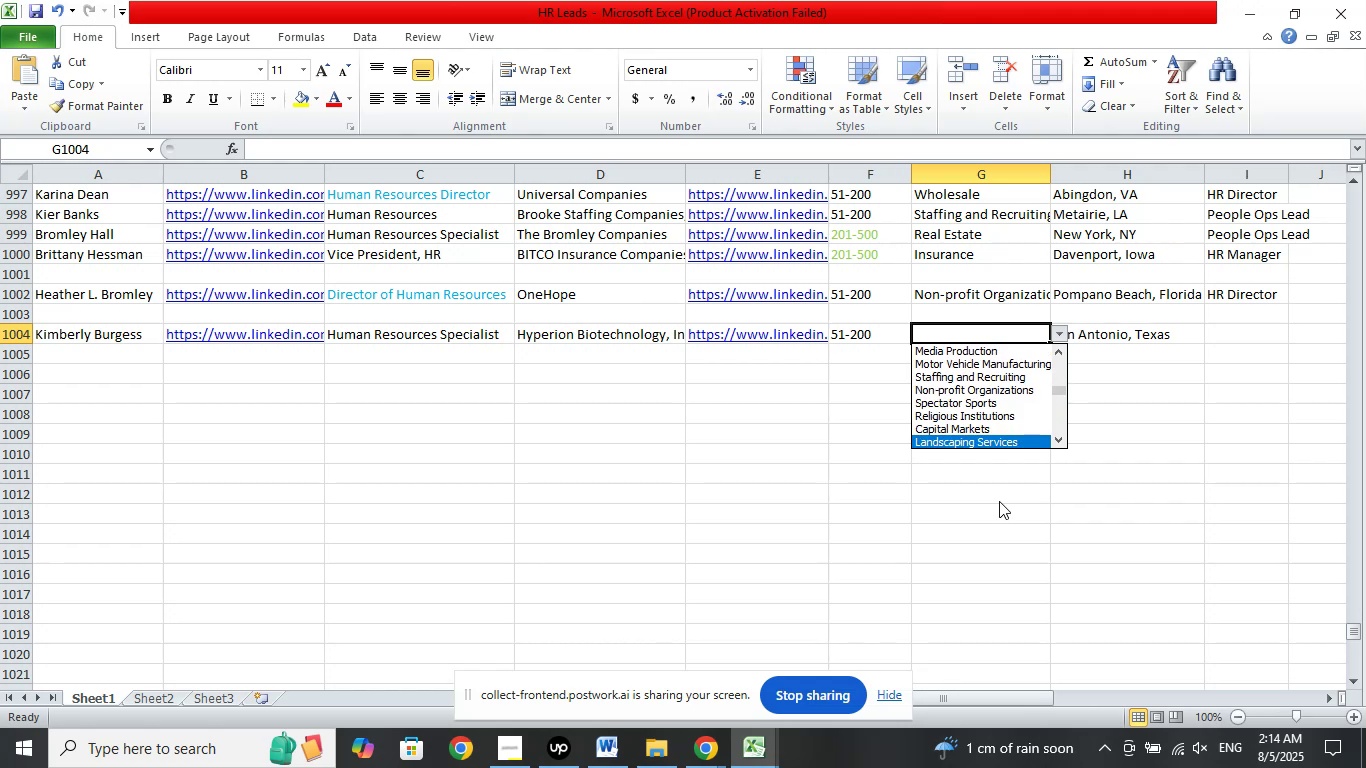 
key(ArrowDown)
 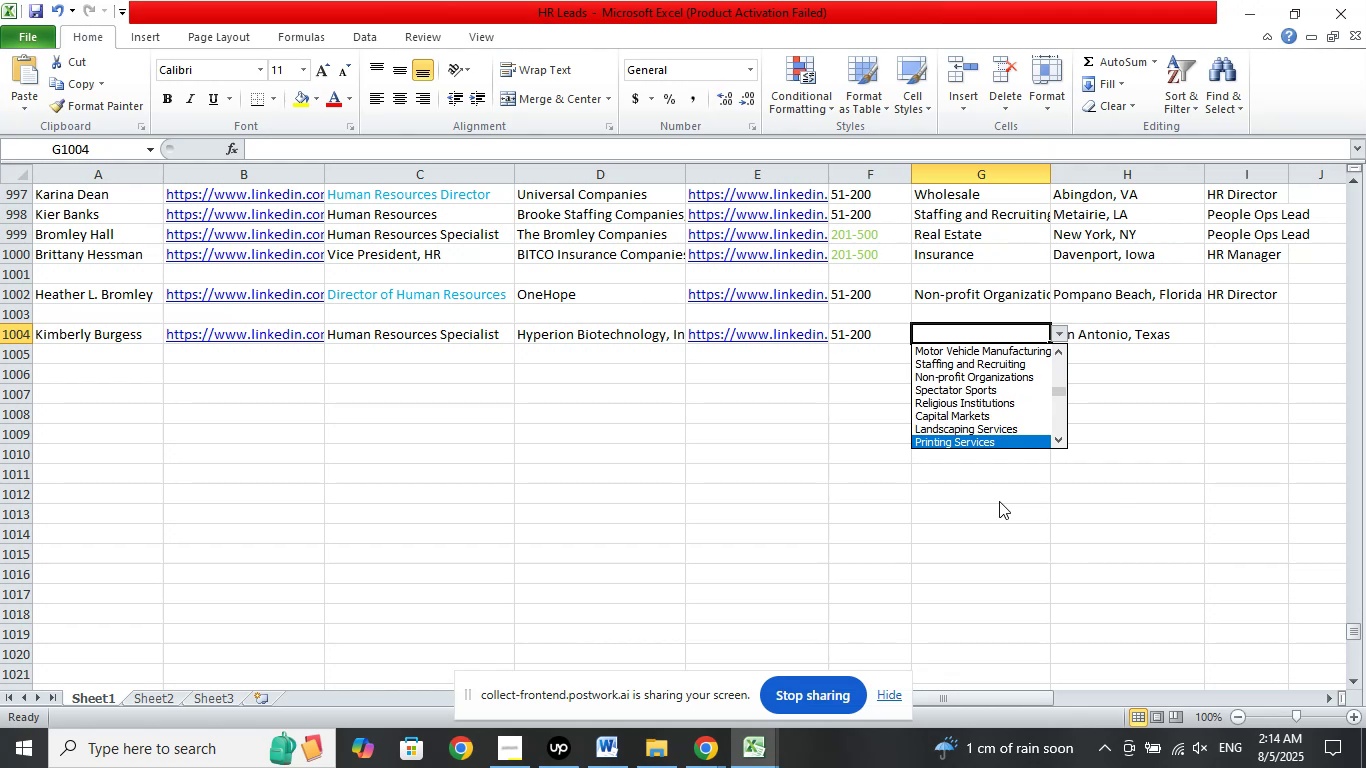 
key(ArrowDown)
 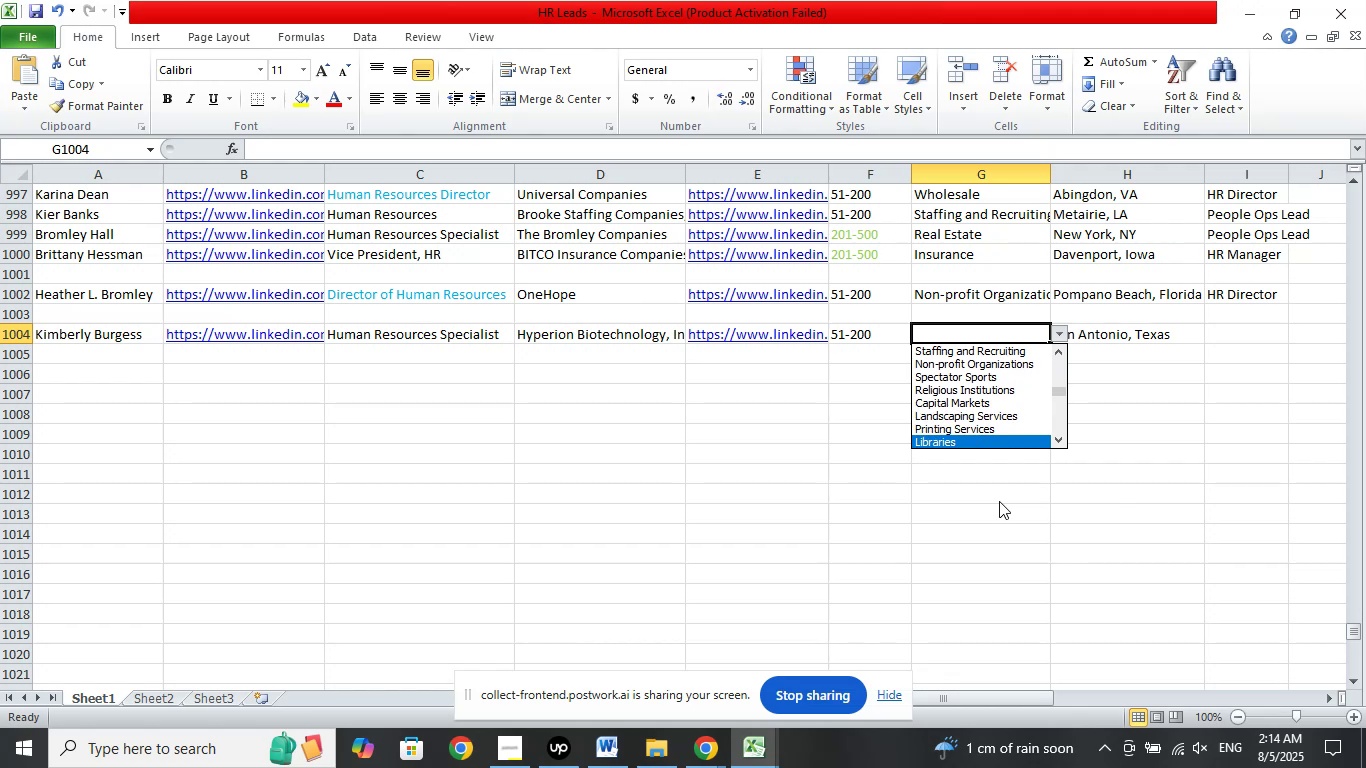 
key(ArrowDown)
 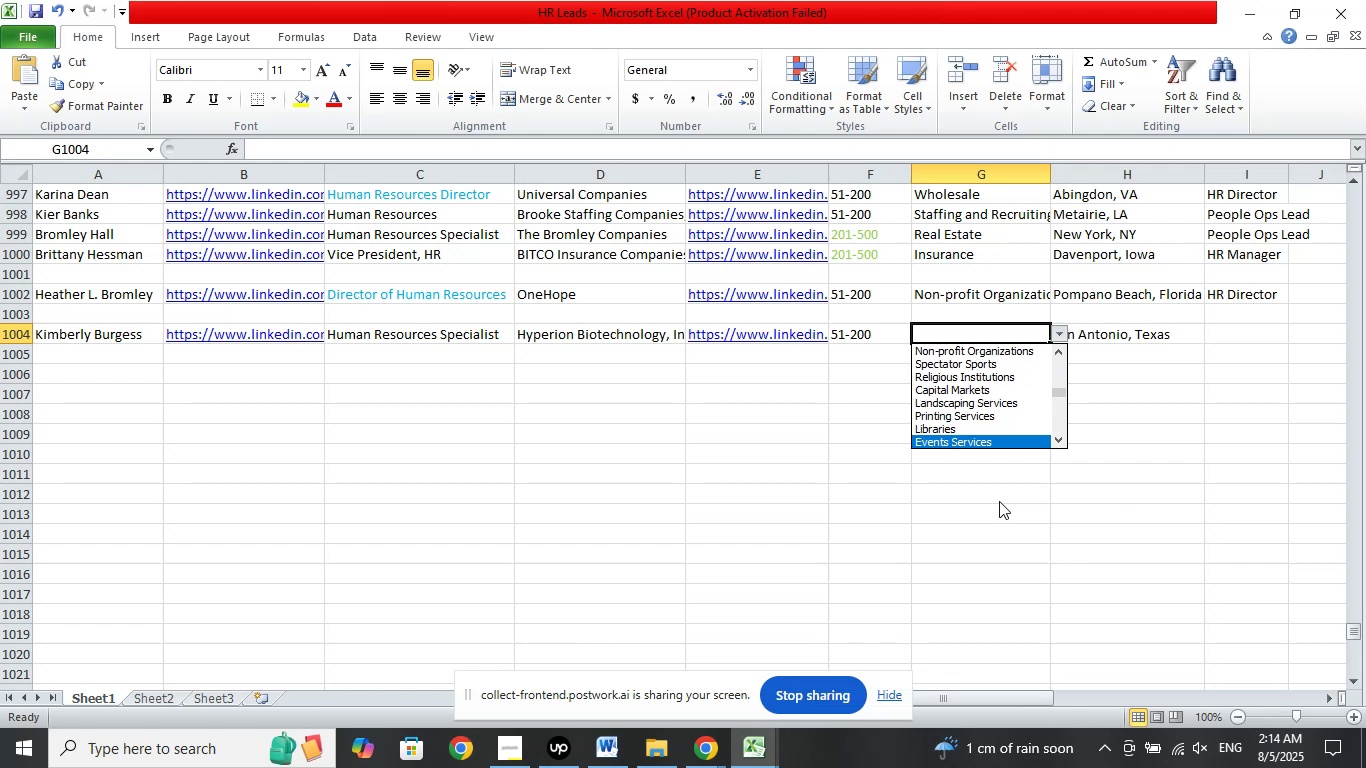 
key(ArrowDown)
 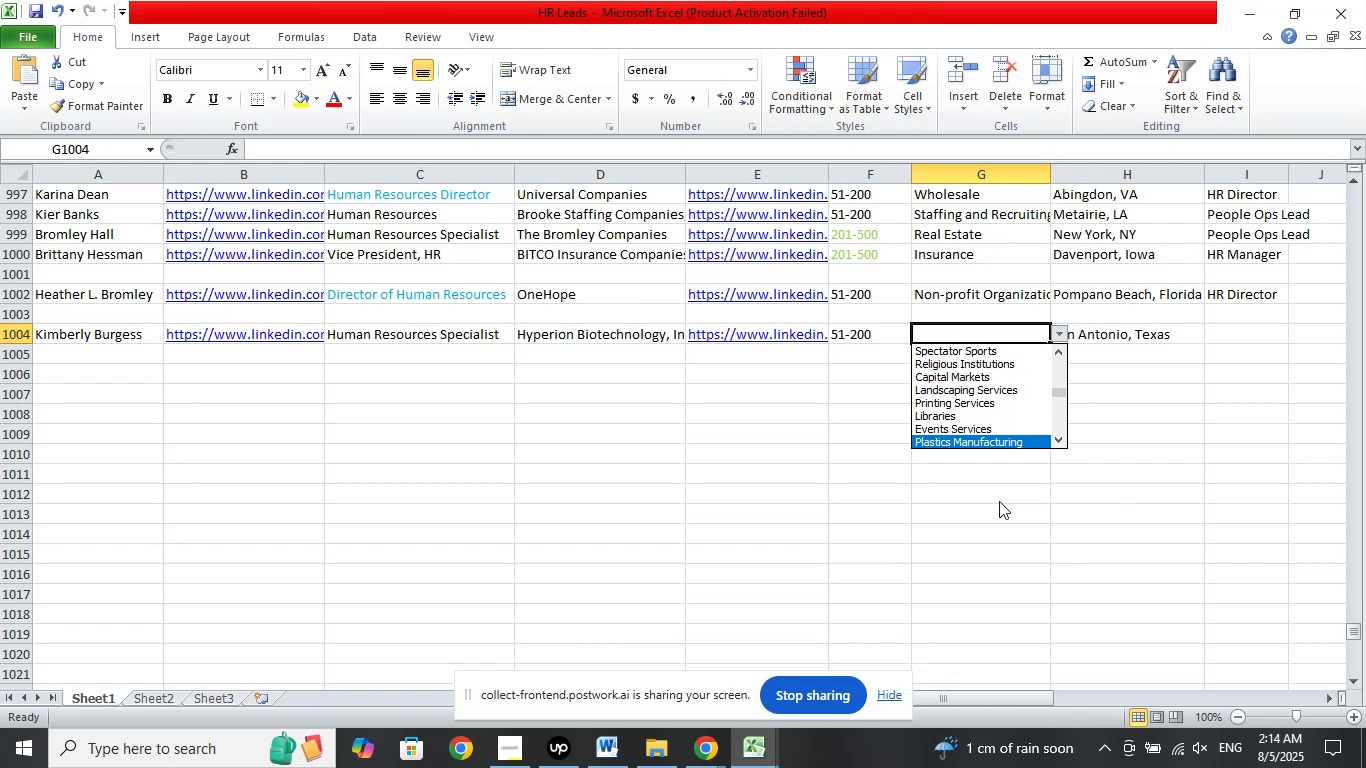 
key(ArrowDown)
 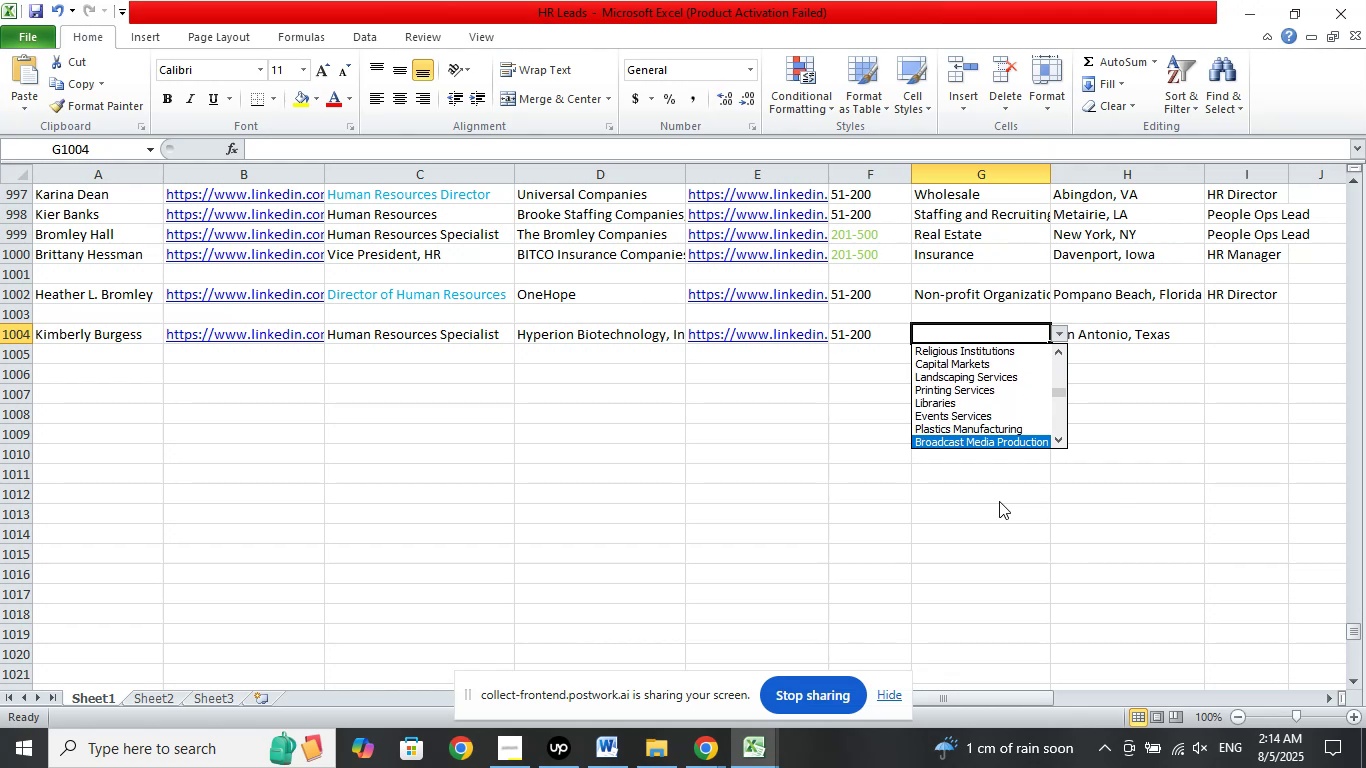 
key(ArrowDown)
 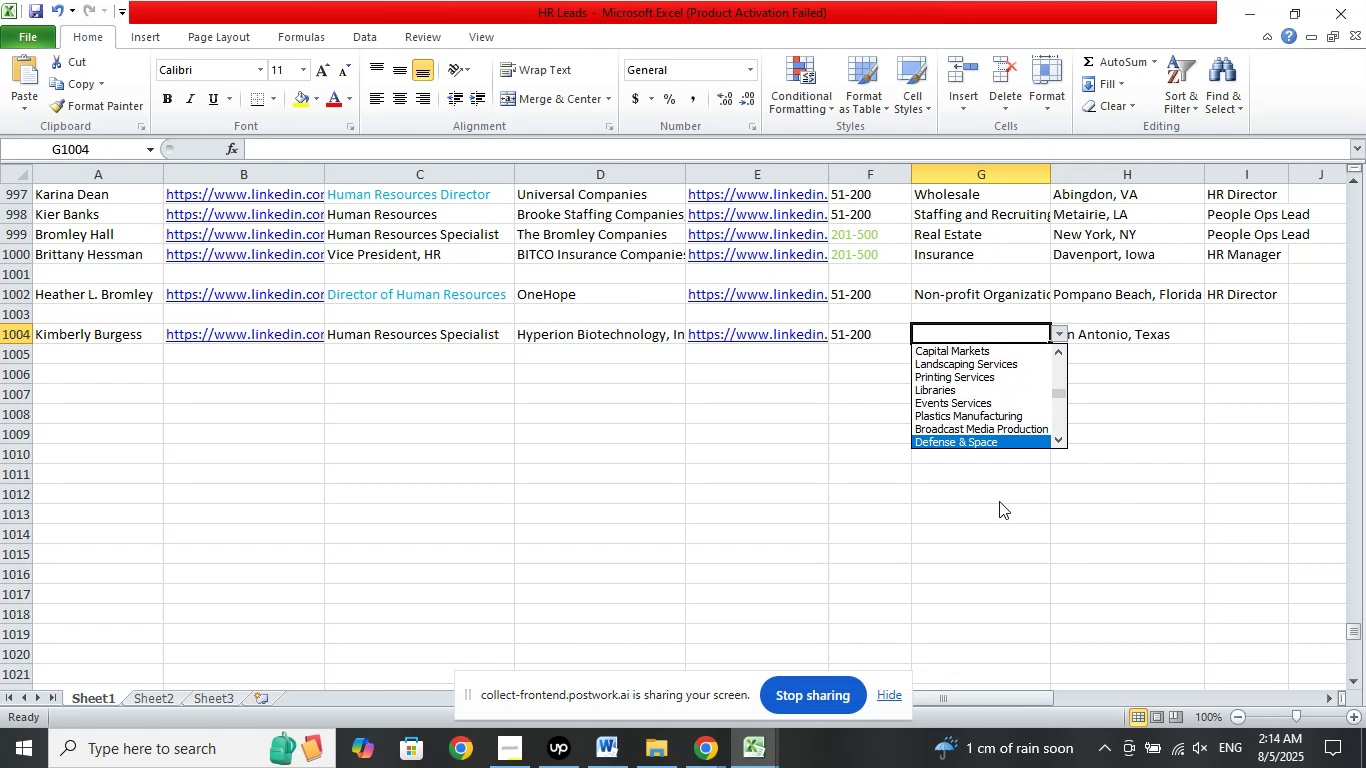 
key(ArrowDown)
 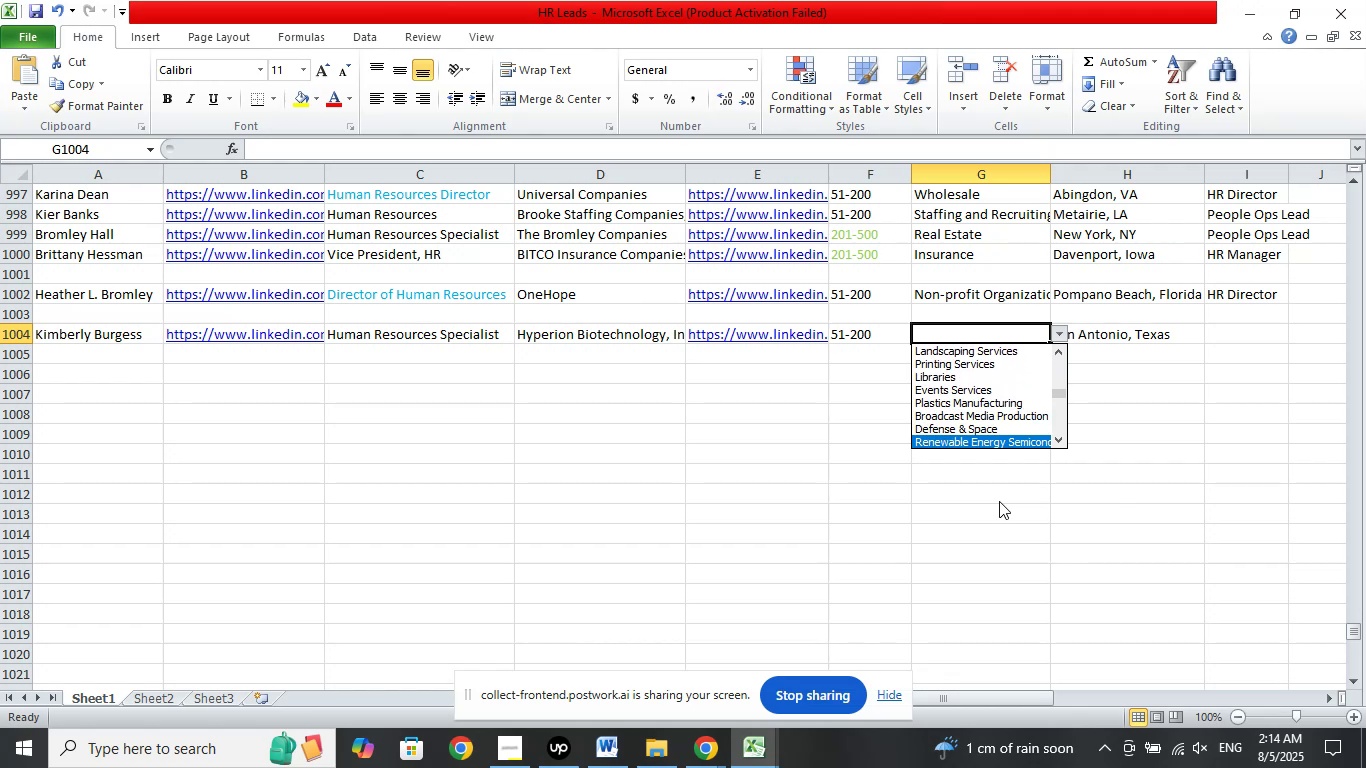 
key(ArrowDown)
 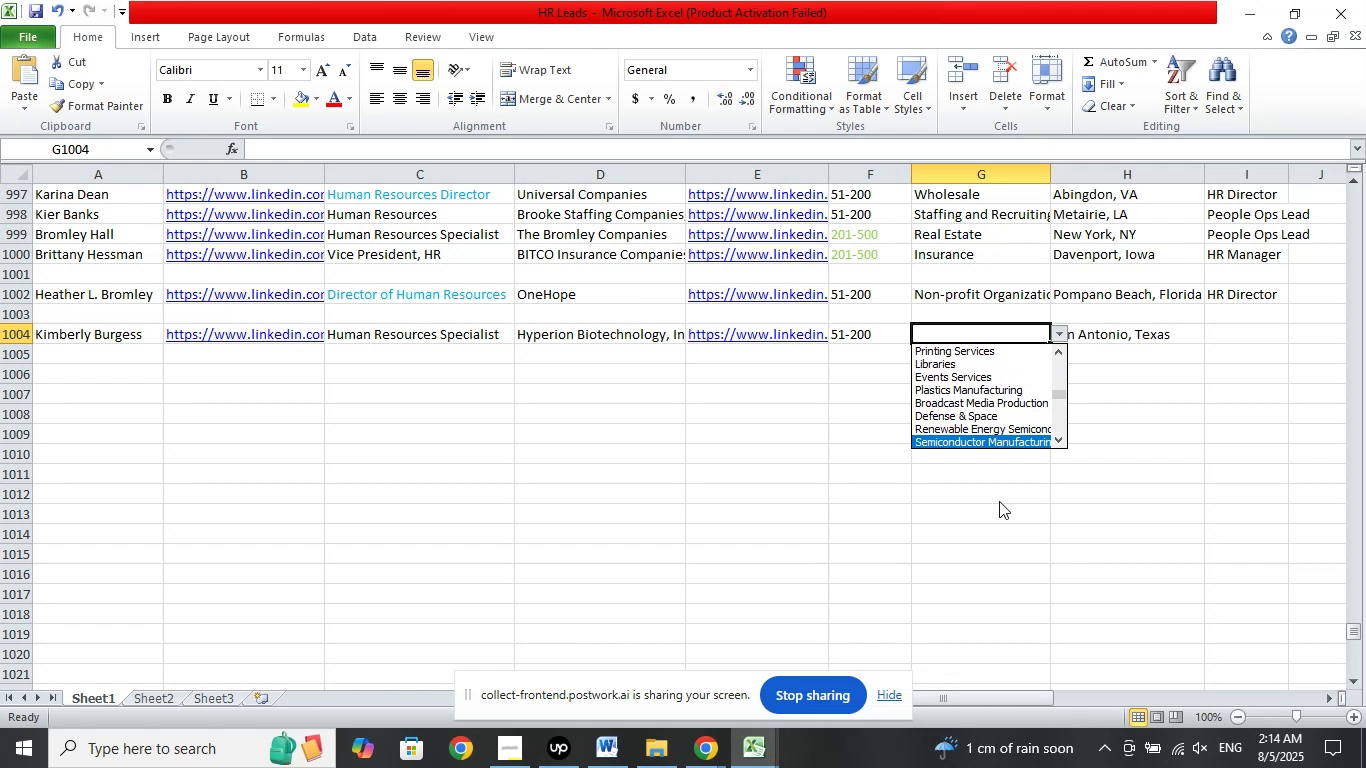 
key(ArrowDown)
 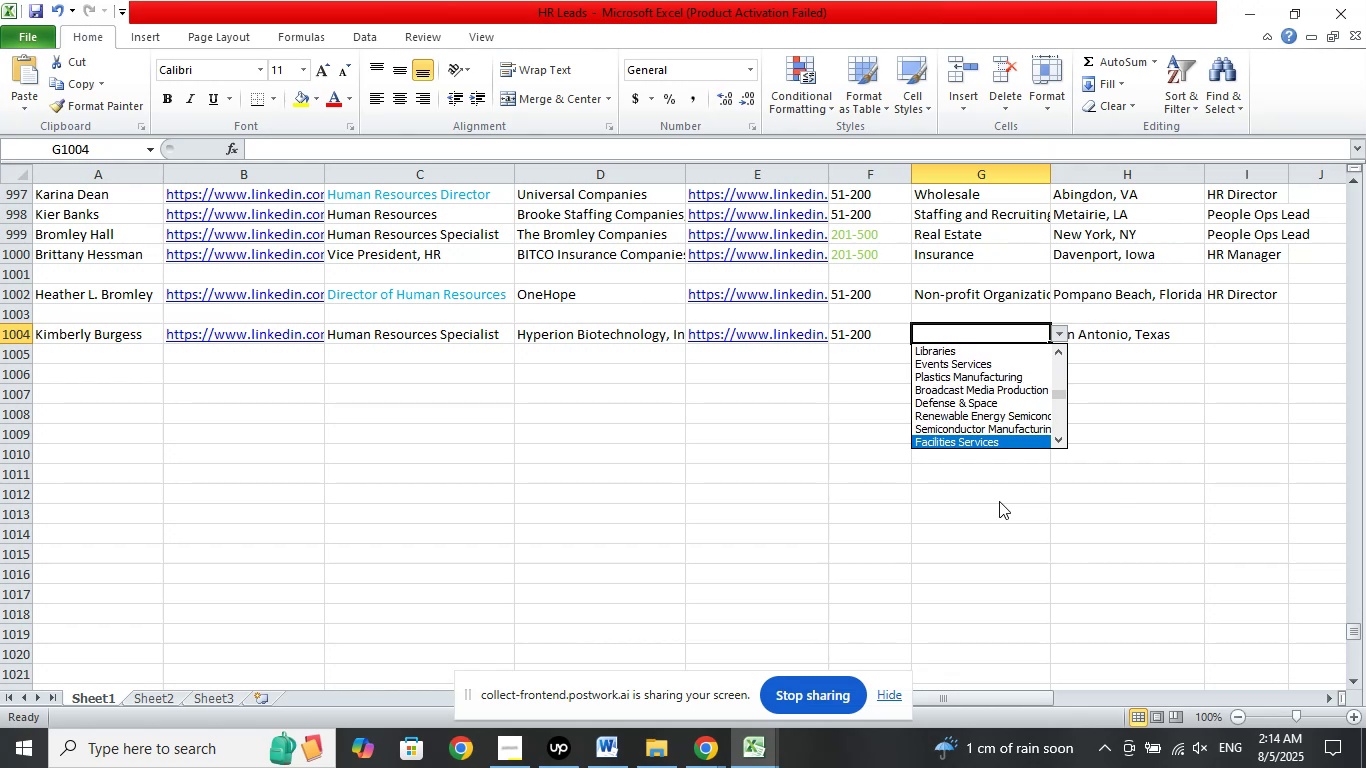 
key(ArrowDown)
 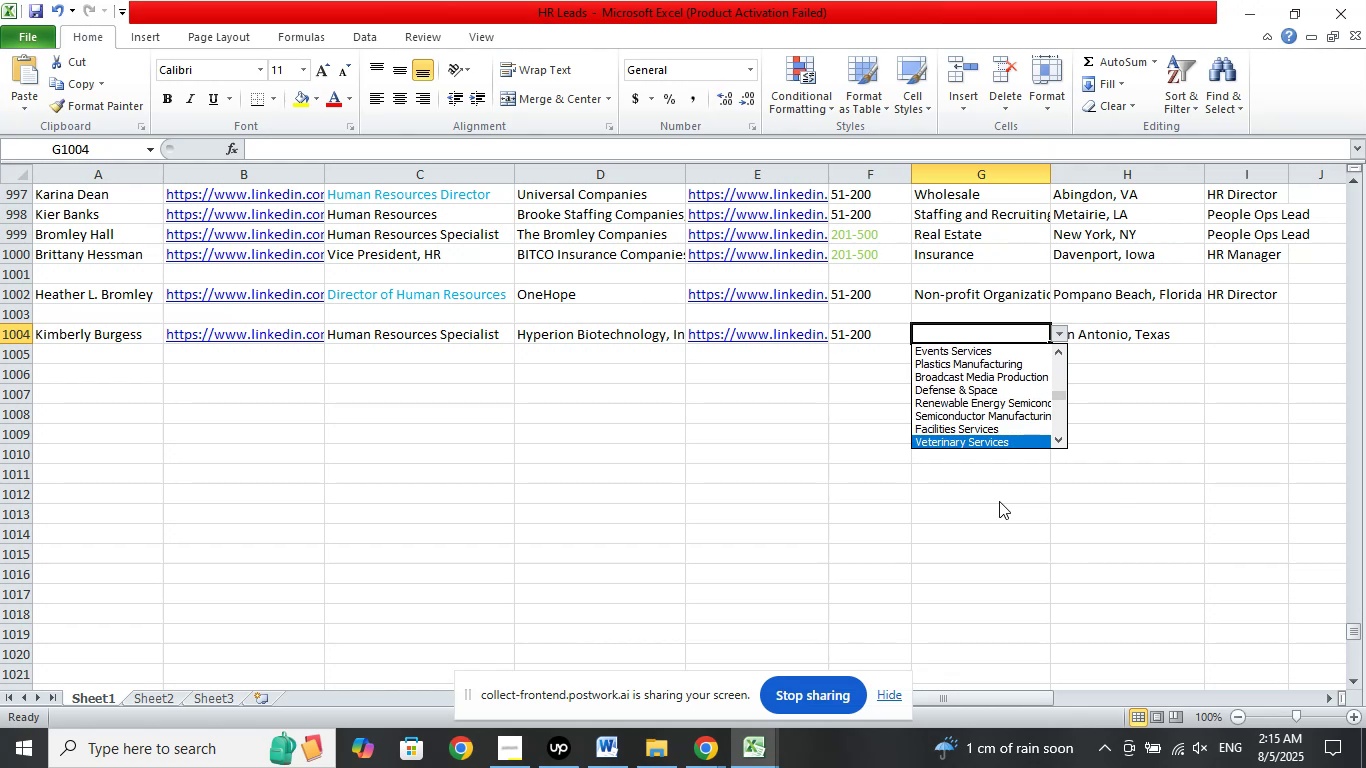 
key(ArrowDown)
 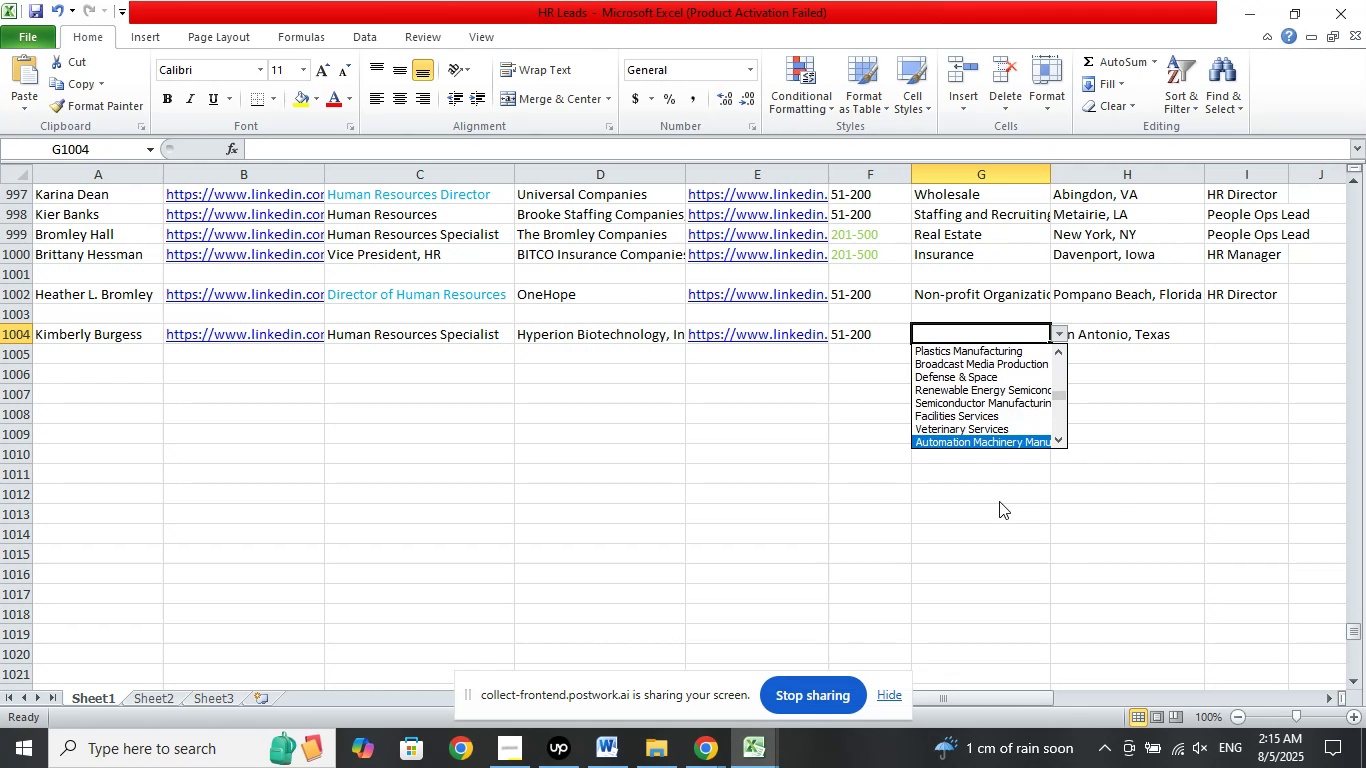 
key(ArrowDown)
 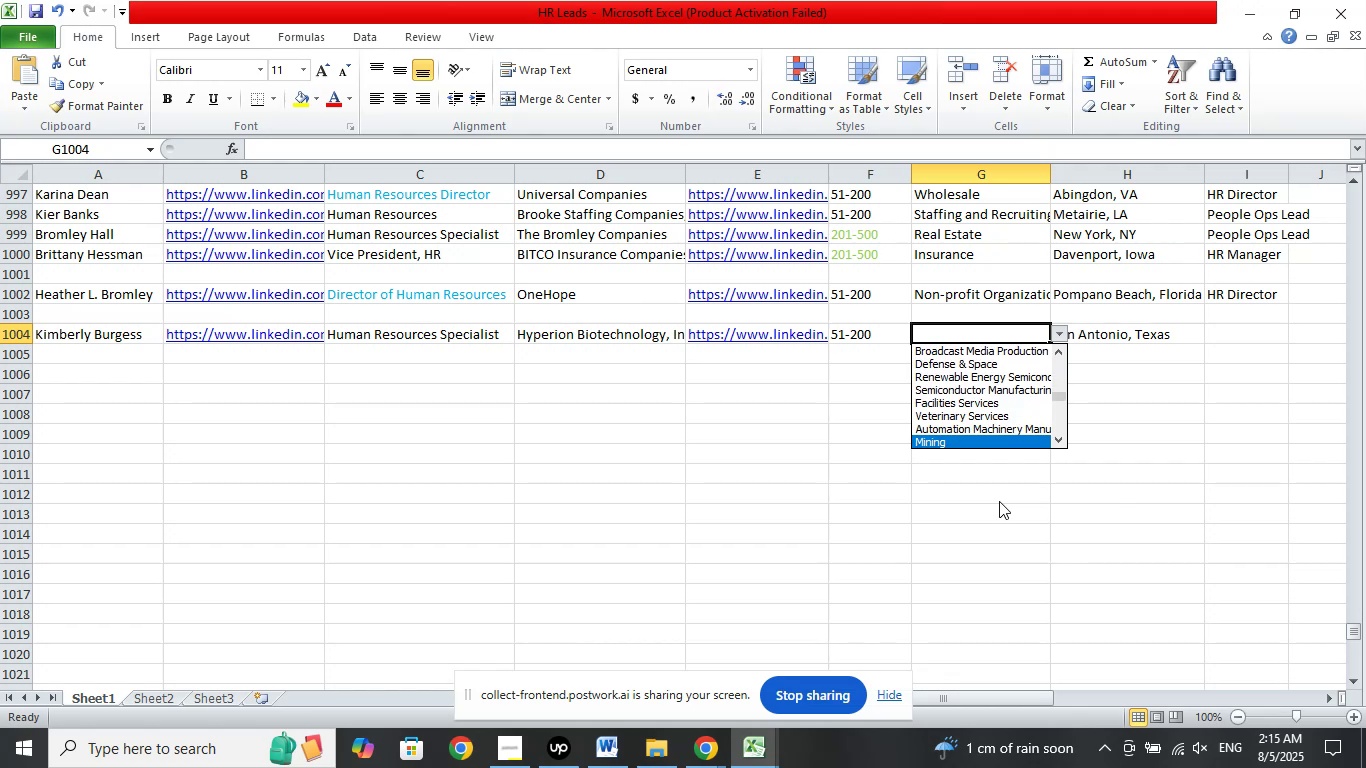 
key(ArrowDown)
 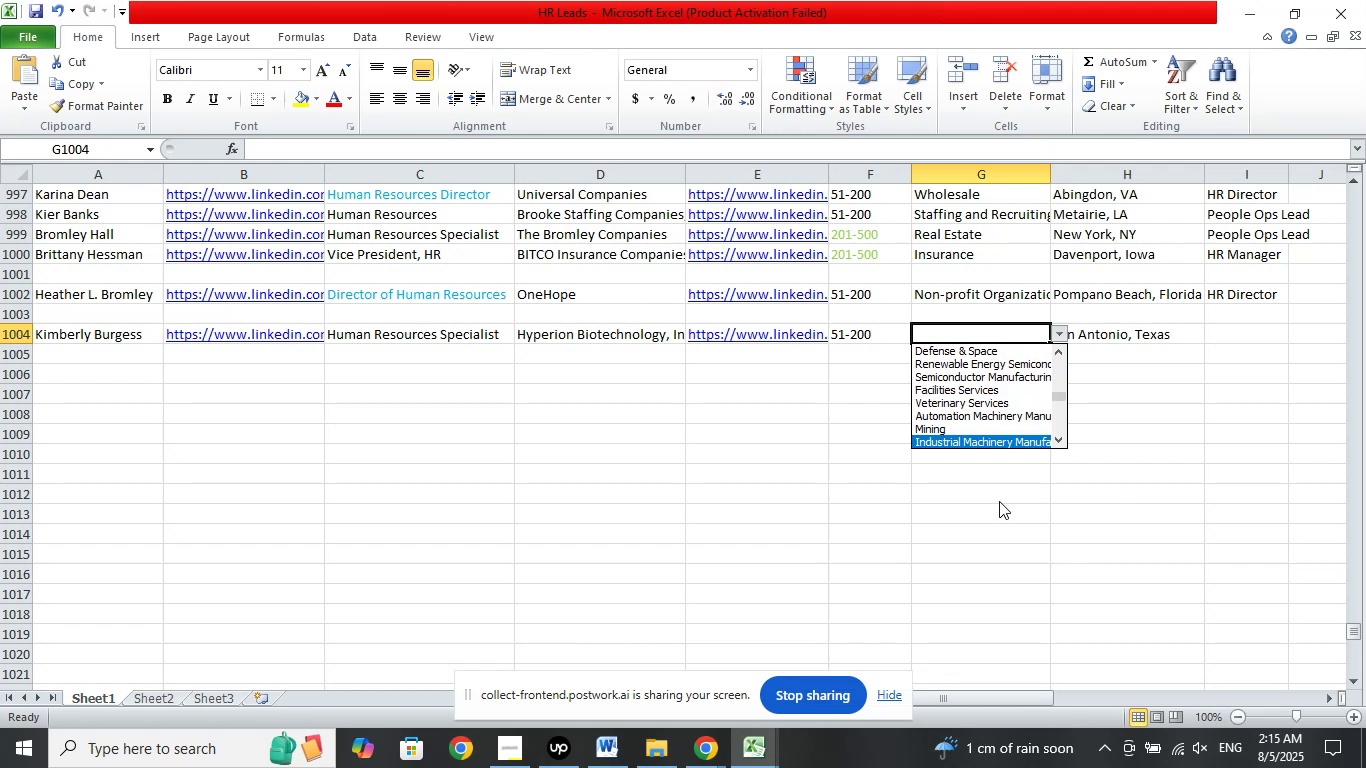 
key(ArrowDown)
 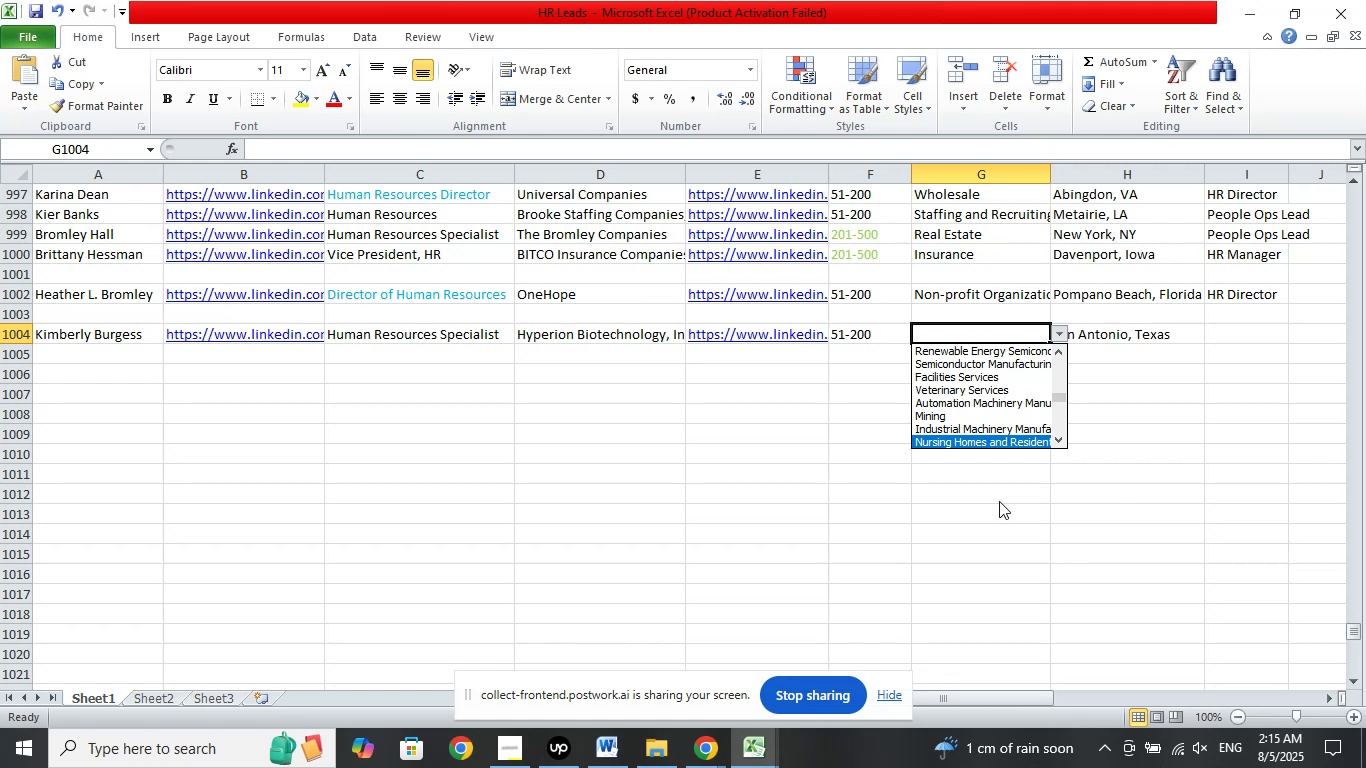 
key(ArrowDown)
 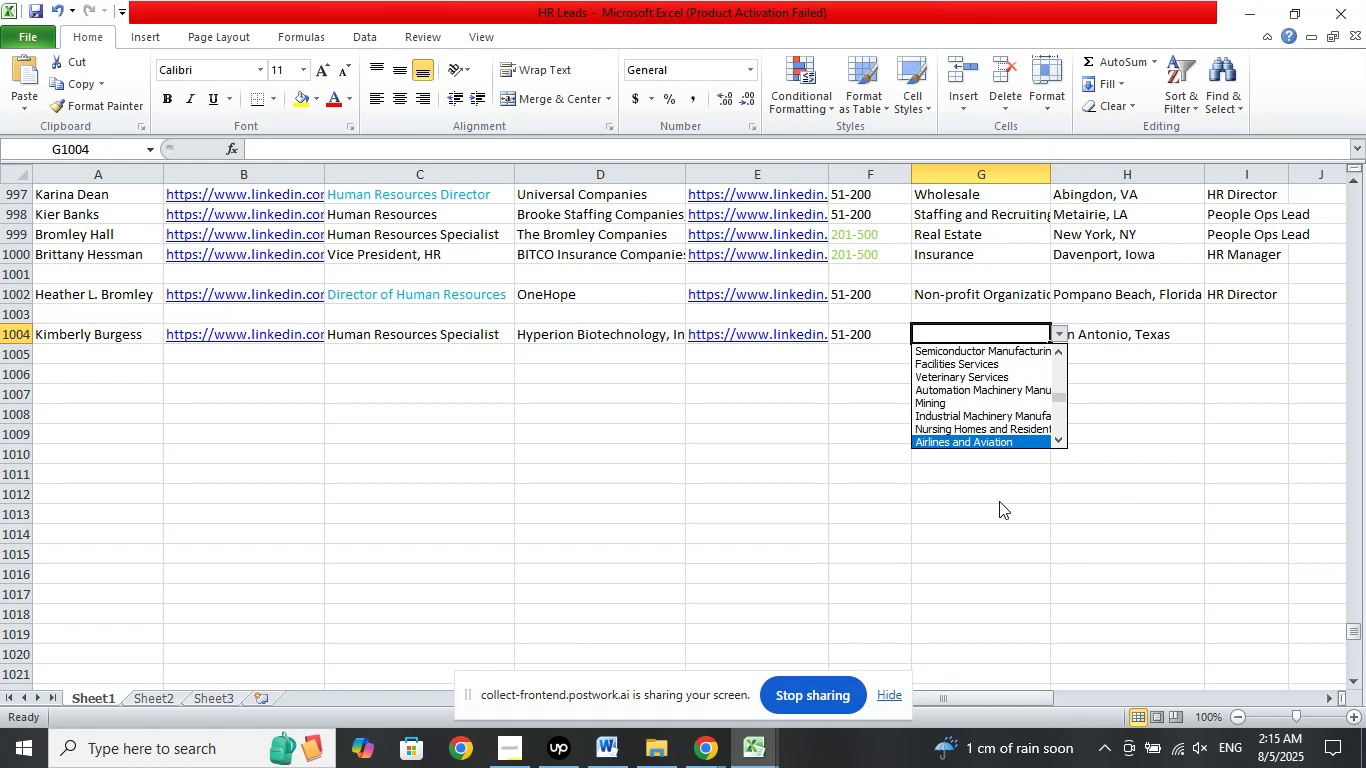 
key(ArrowDown)
 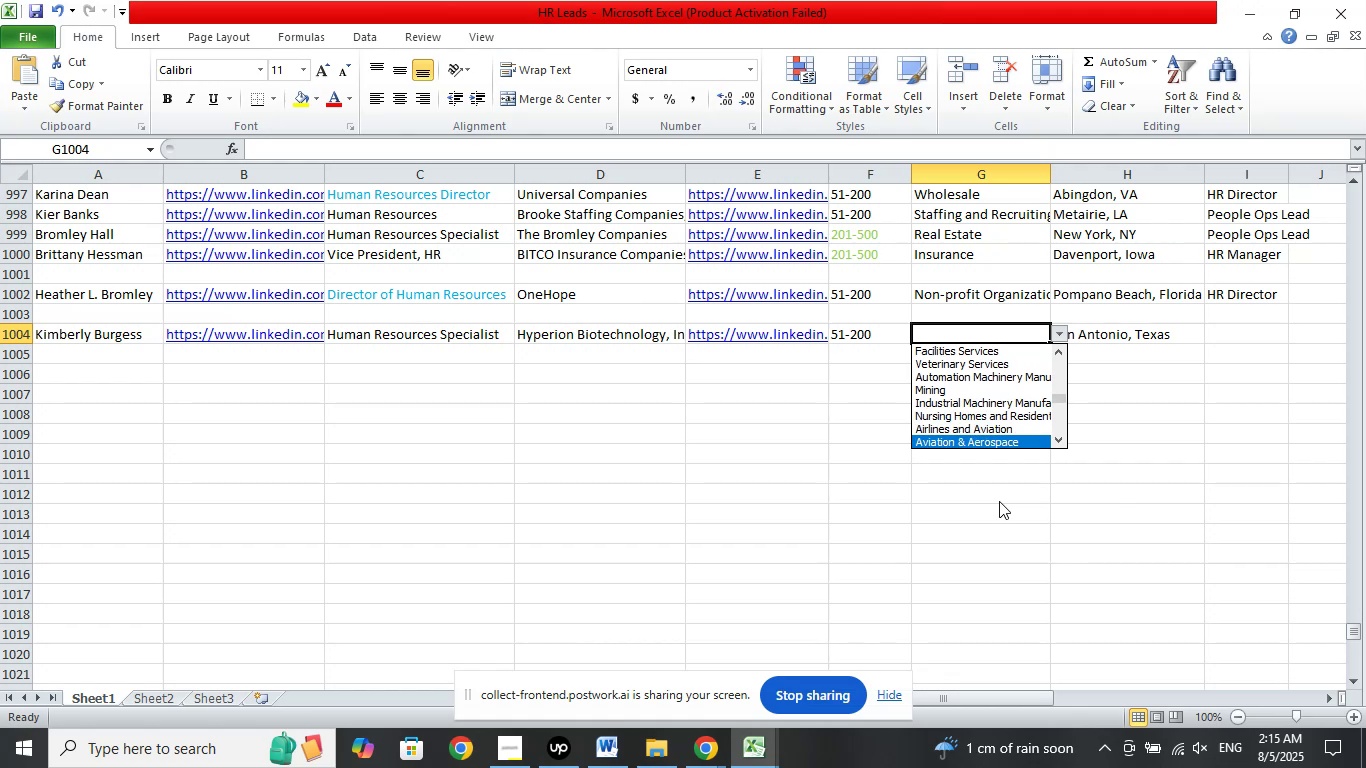 
key(ArrowDown)
 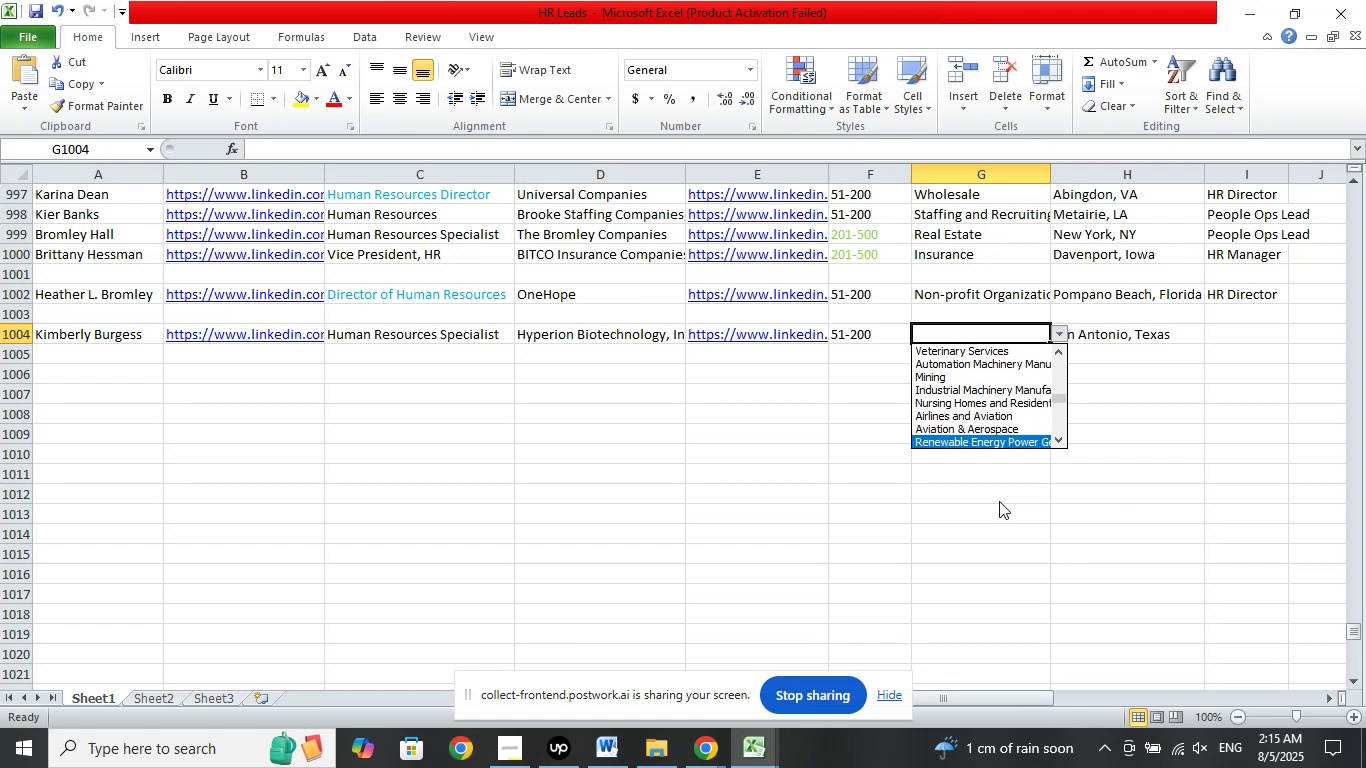 
key(ArrowDown)
 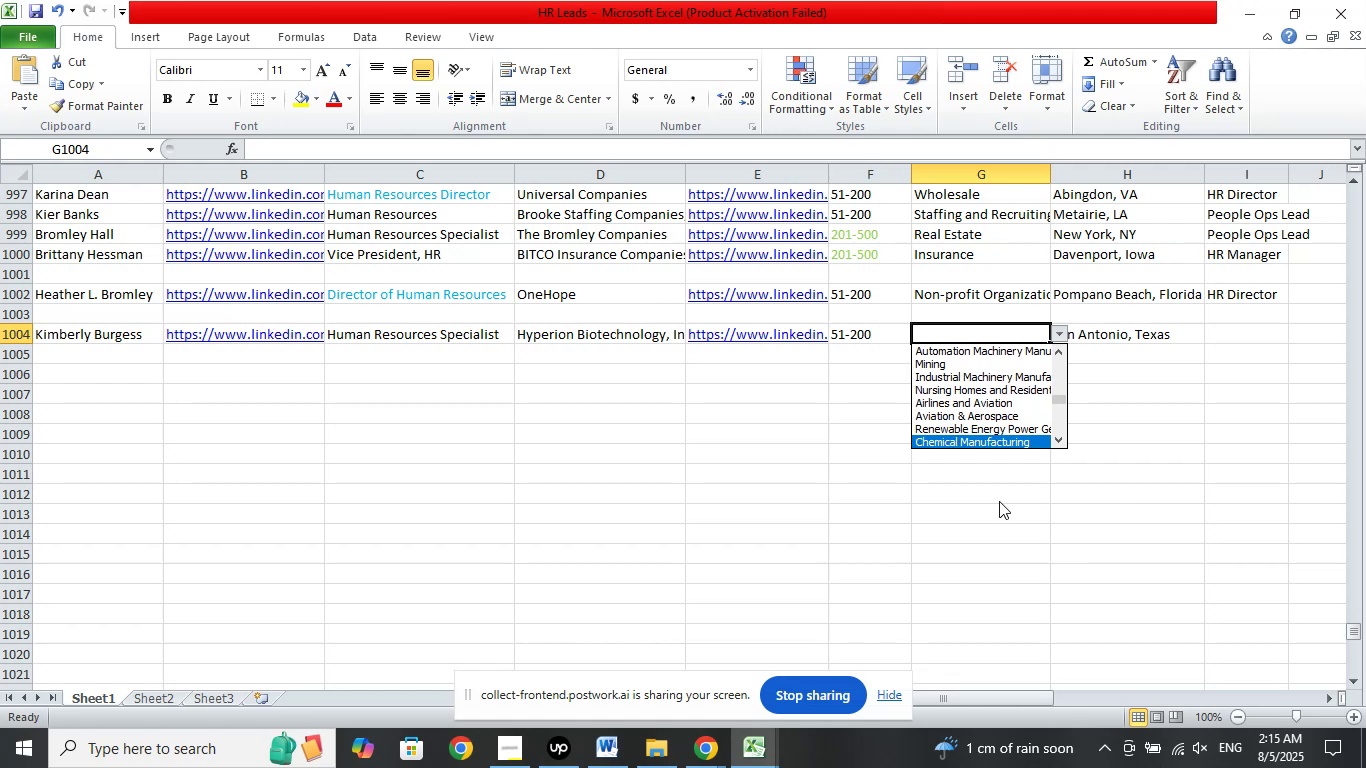 
key(ArrowDown)
 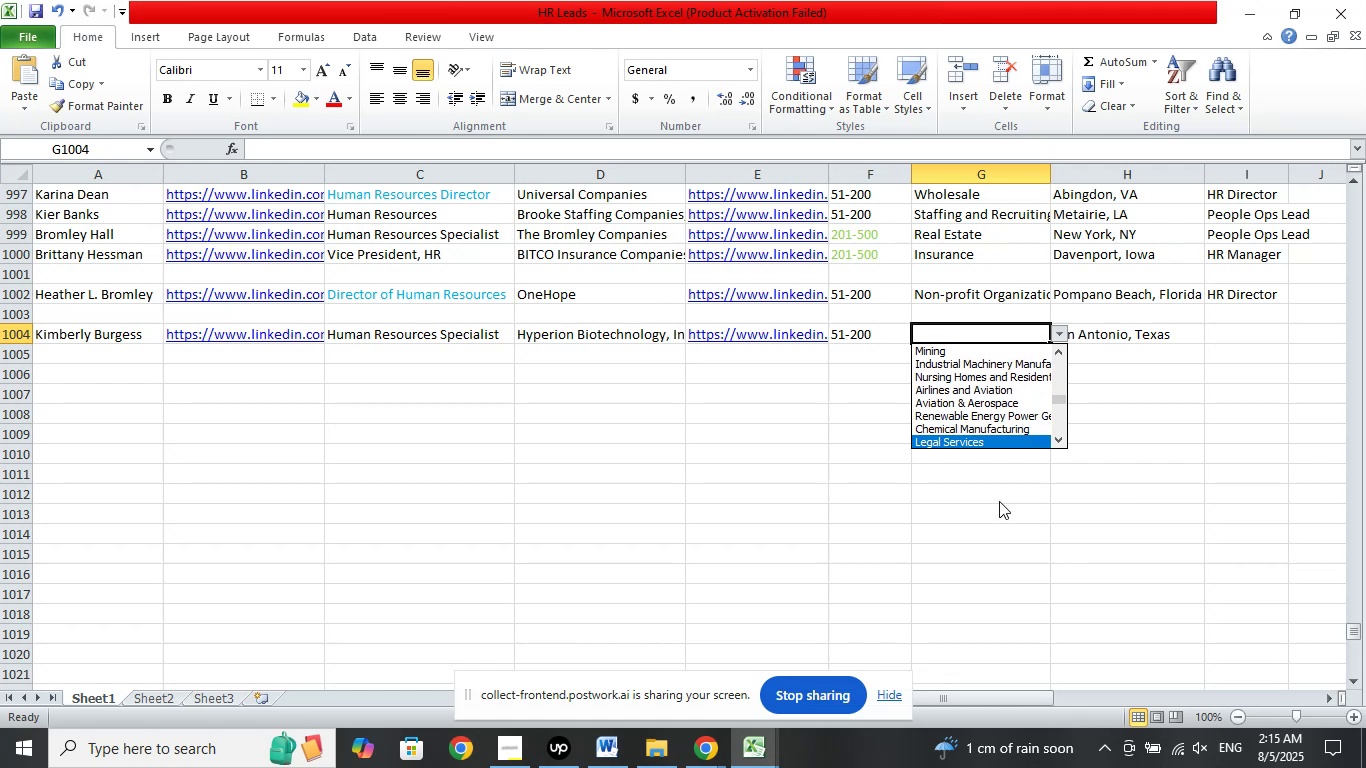 
key(ArrowDown)
 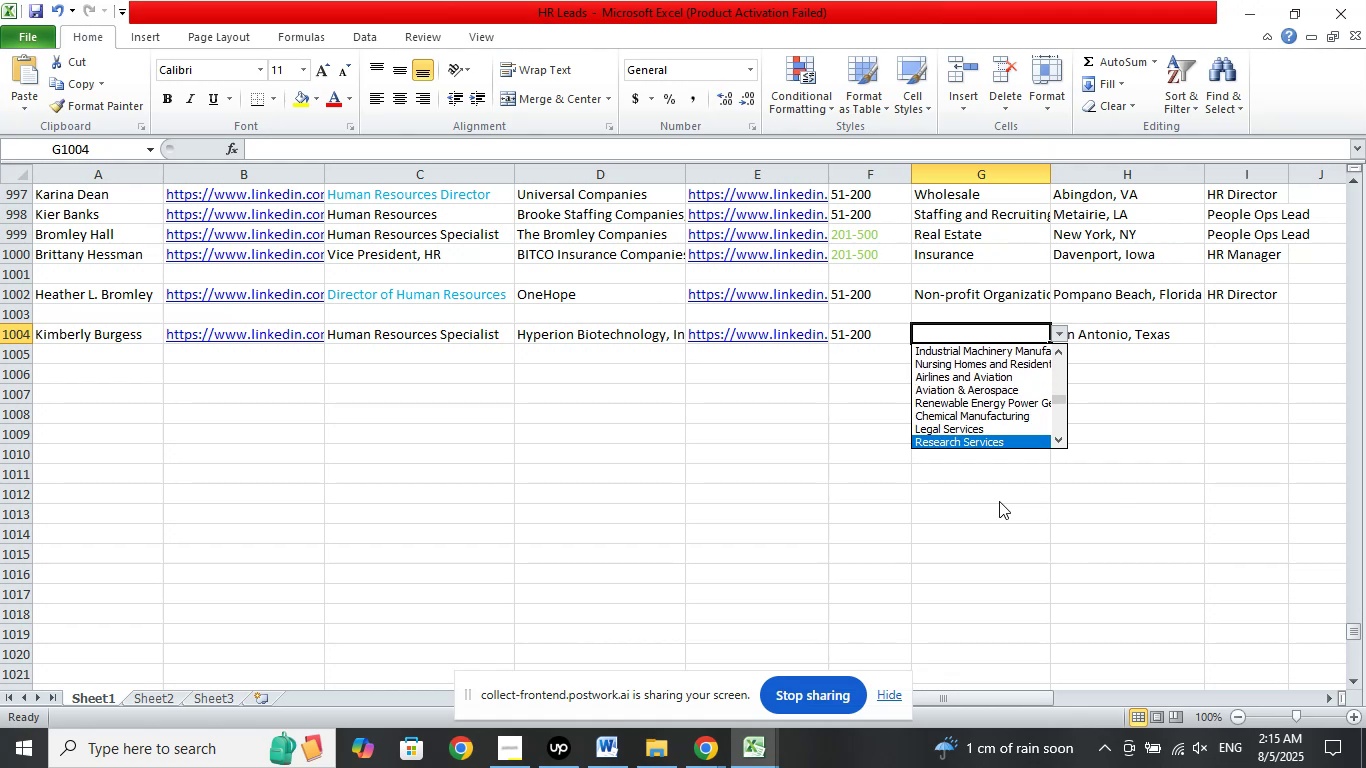 
key(Enter)
 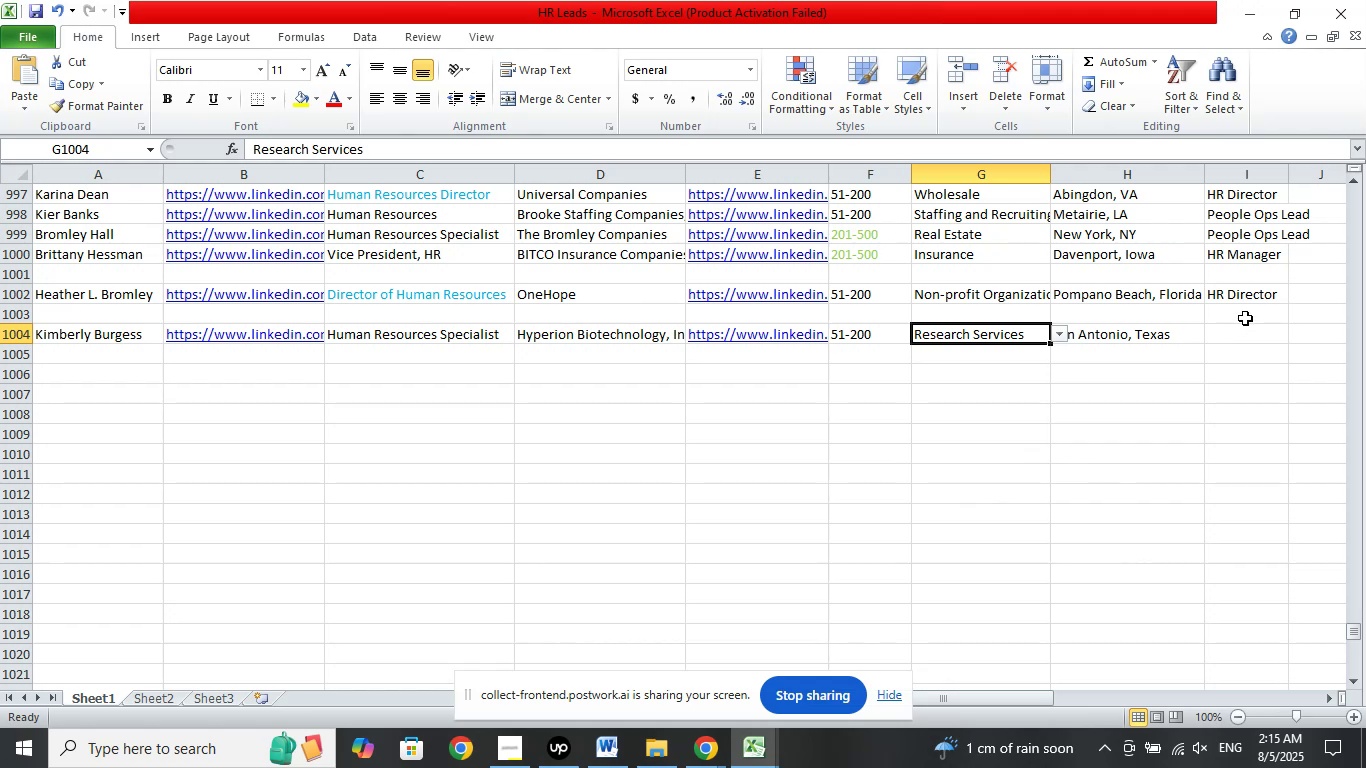 
left_click([1241, 332])
 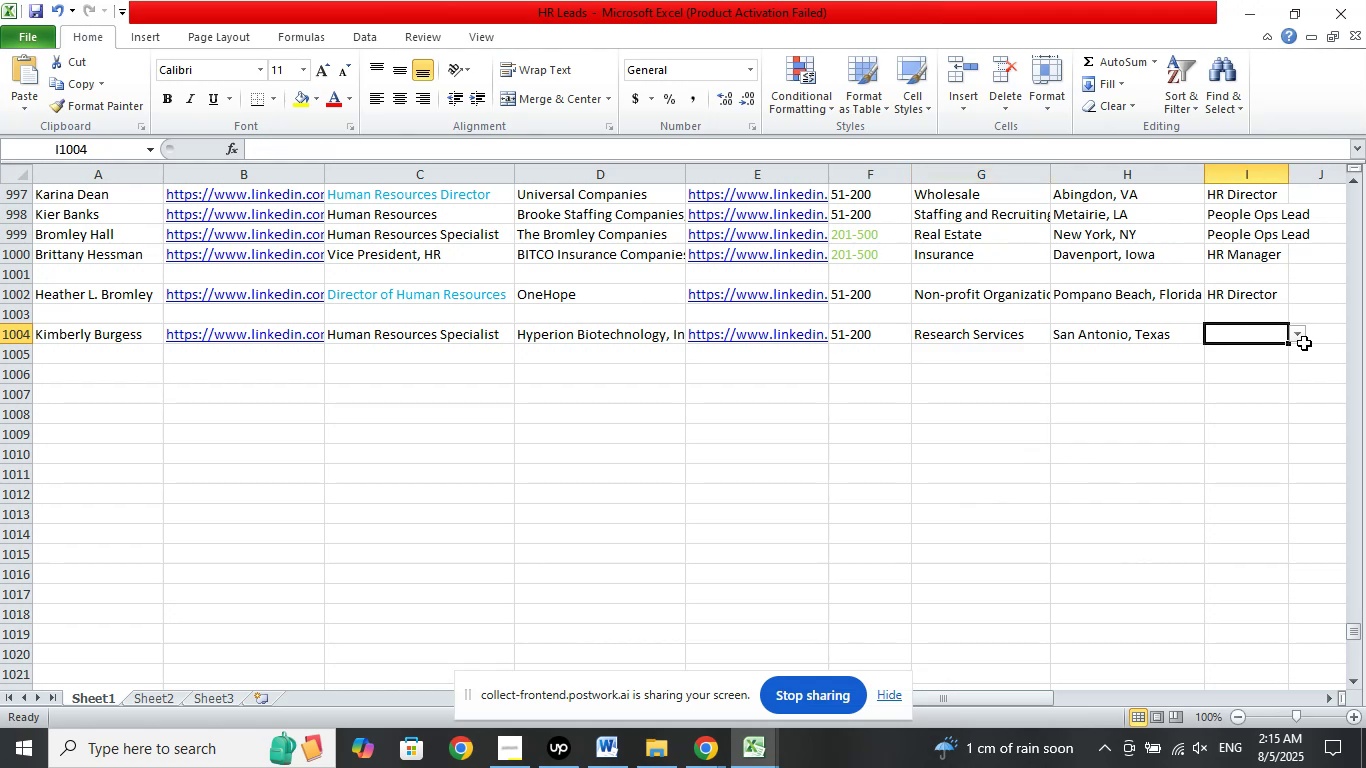 
wait(7.91)
 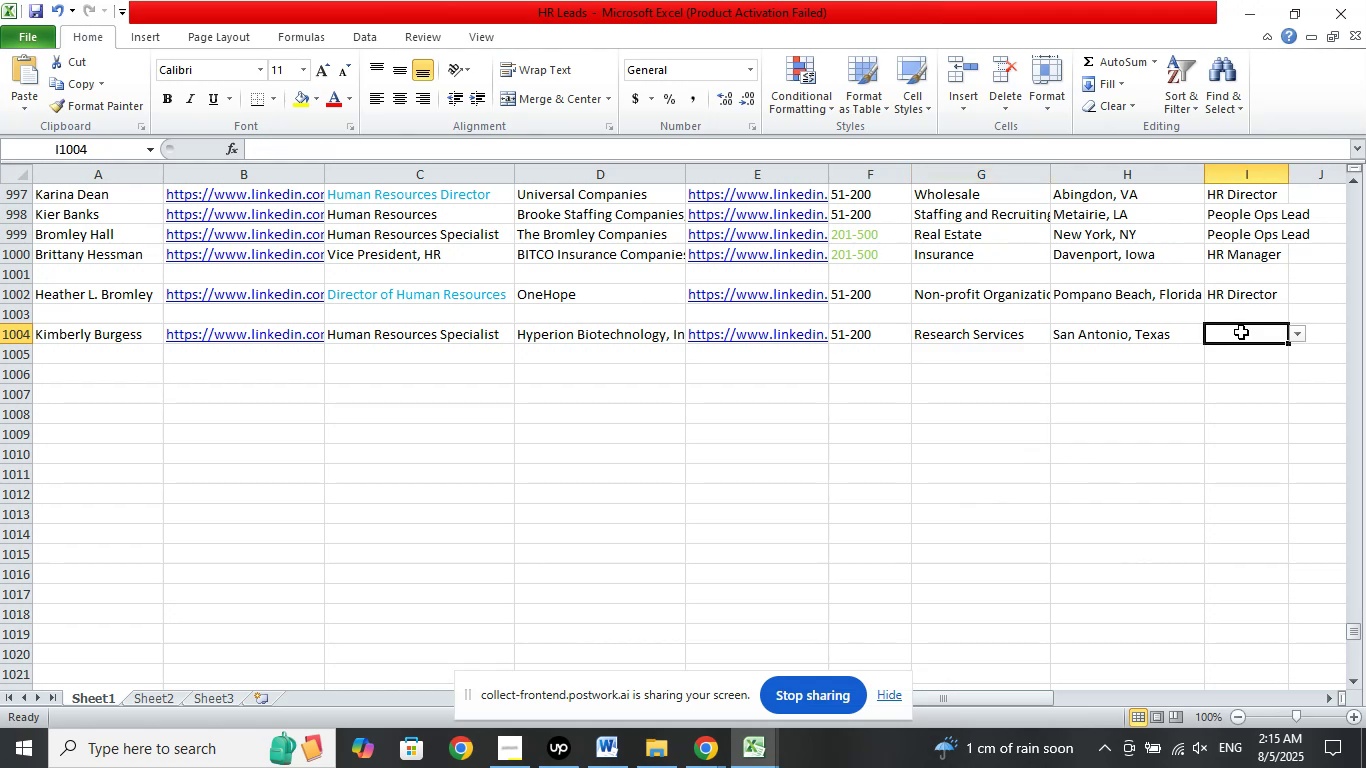 
left_click([1303, 335])
 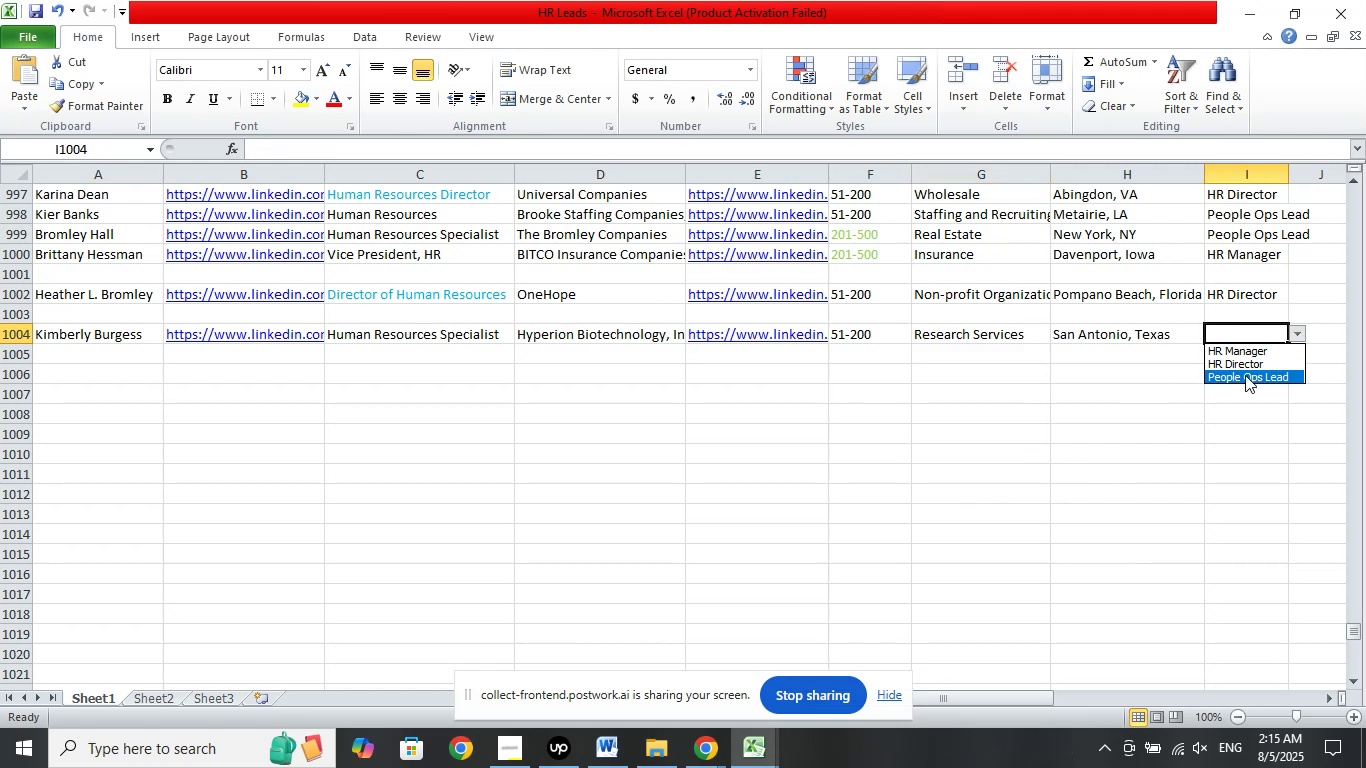 
left_click([1244, 376])
 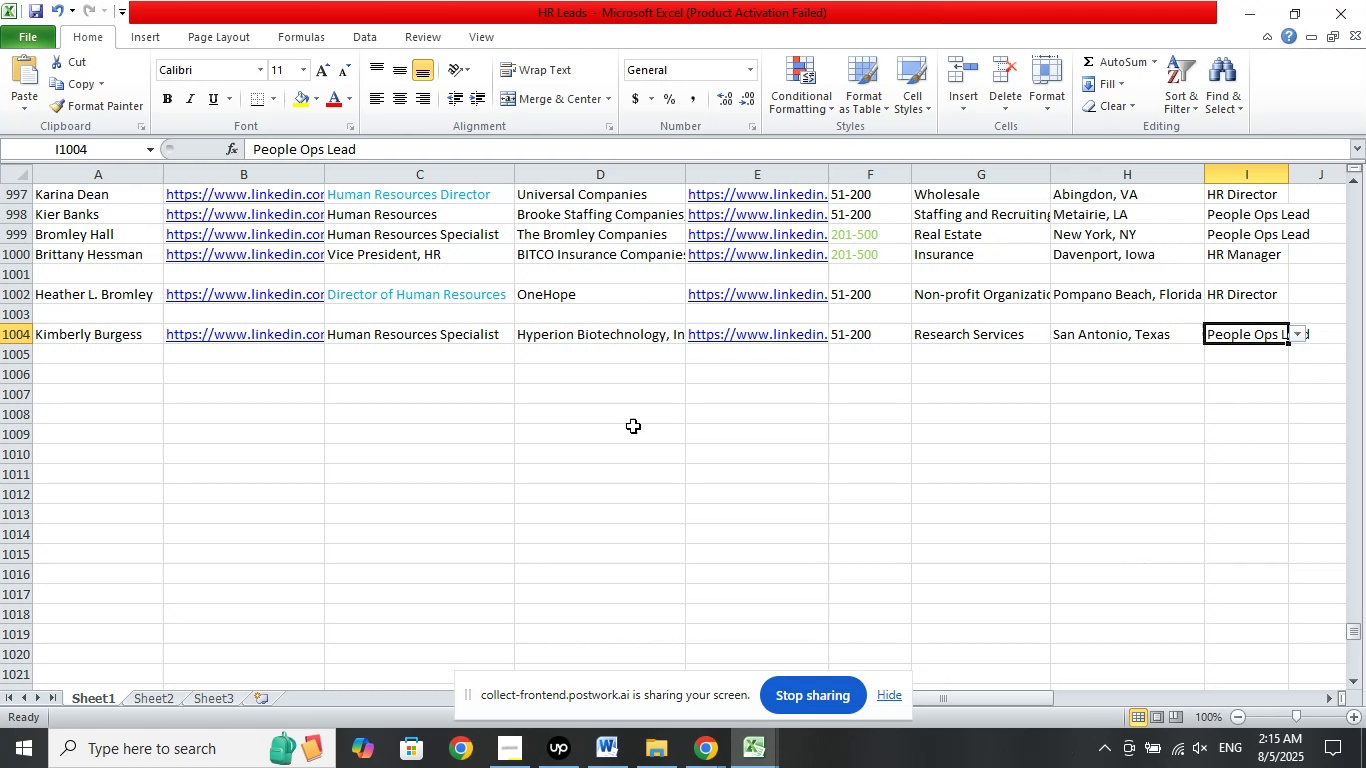 
left_click([611, 426])
 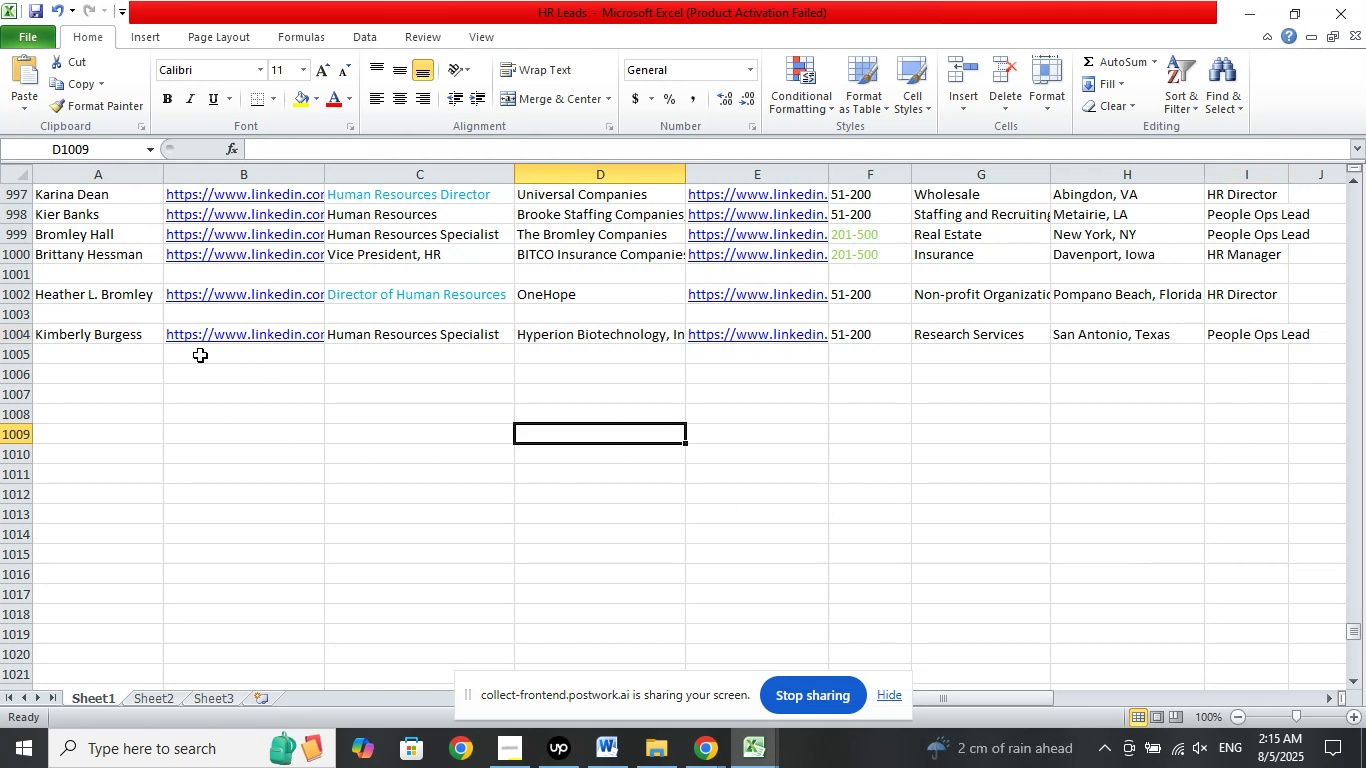 
left_click([128, 278])
 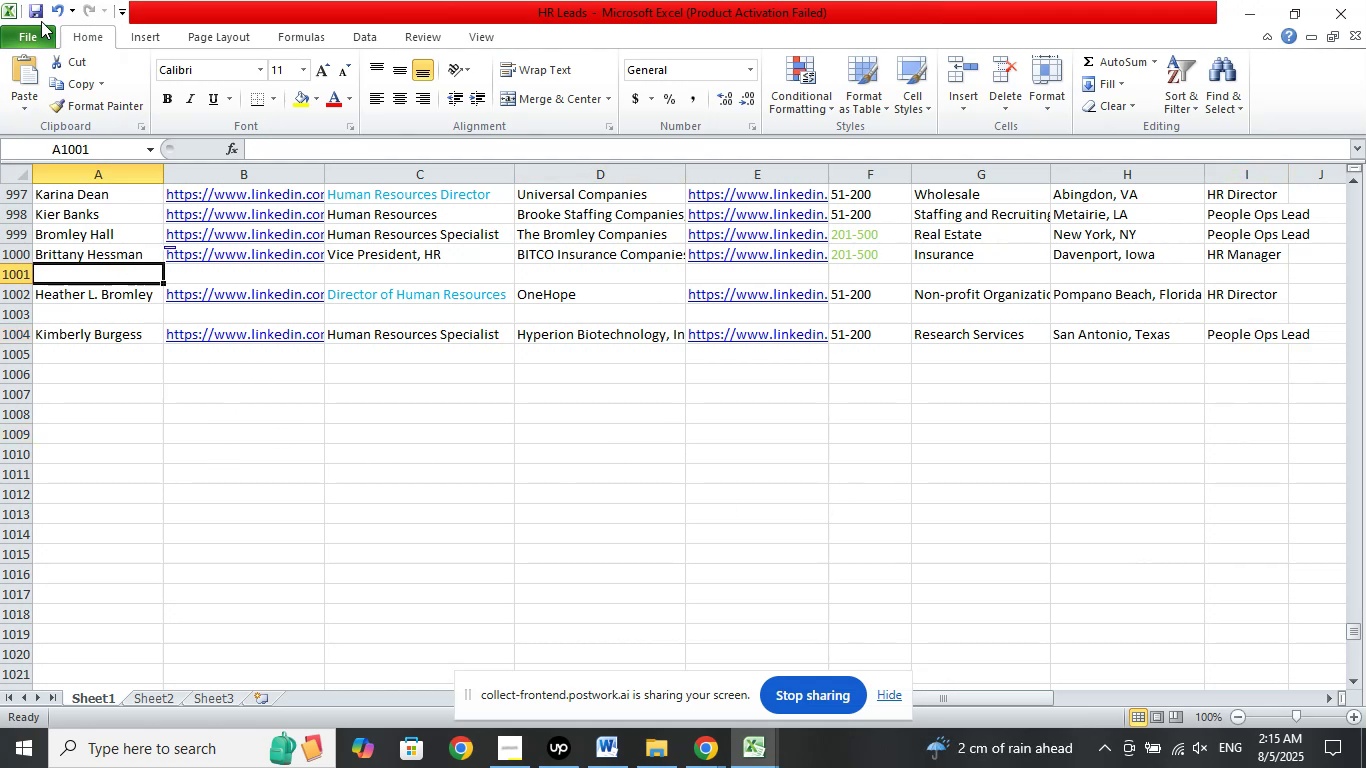 
left_click([35, 6])
 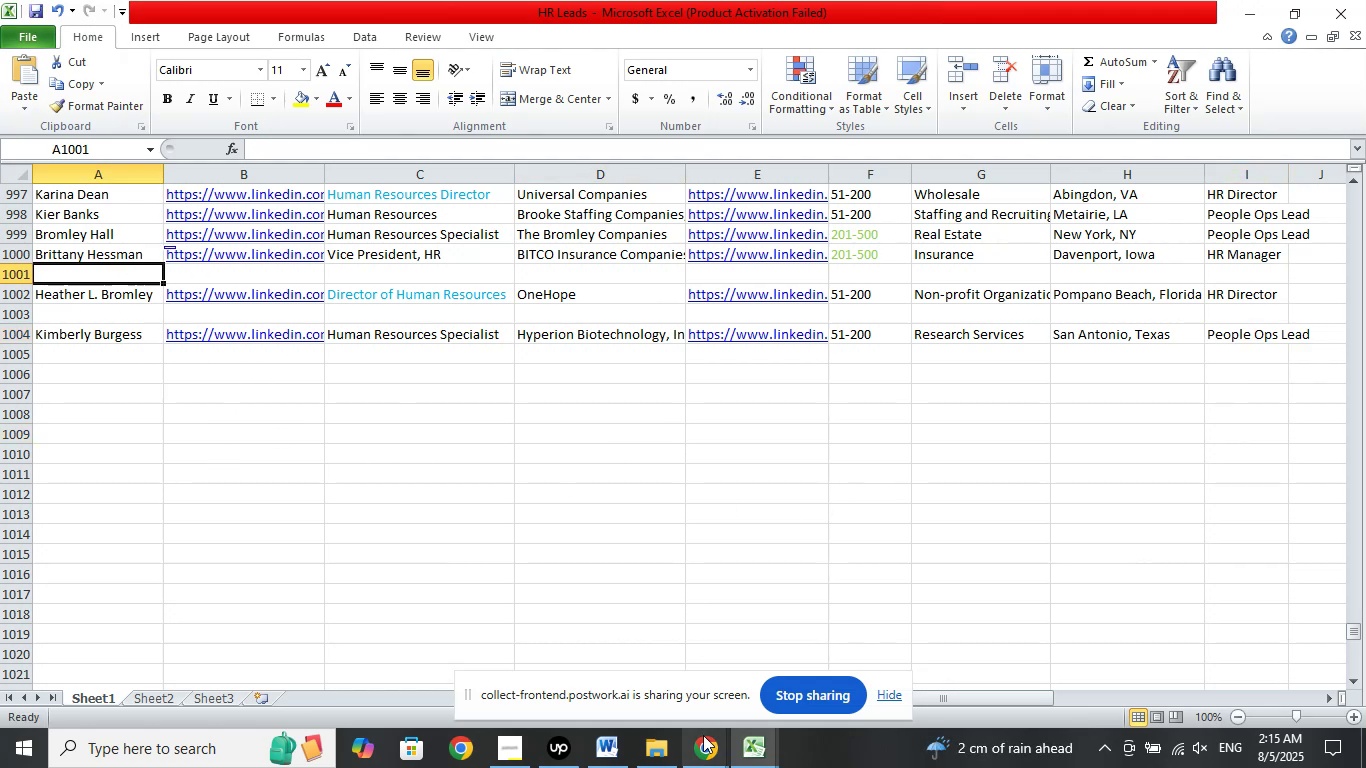 
left_click([703, 735])
 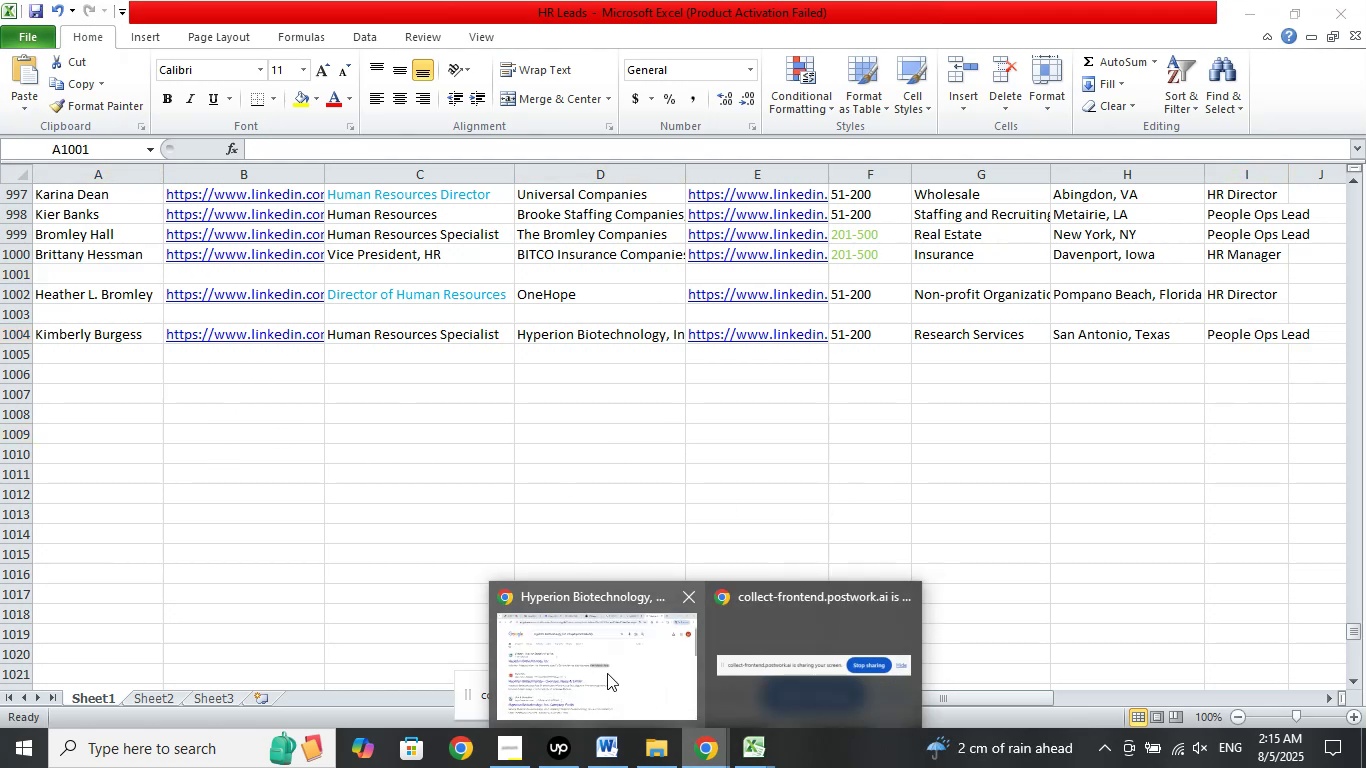 
left_click([606, 672])
 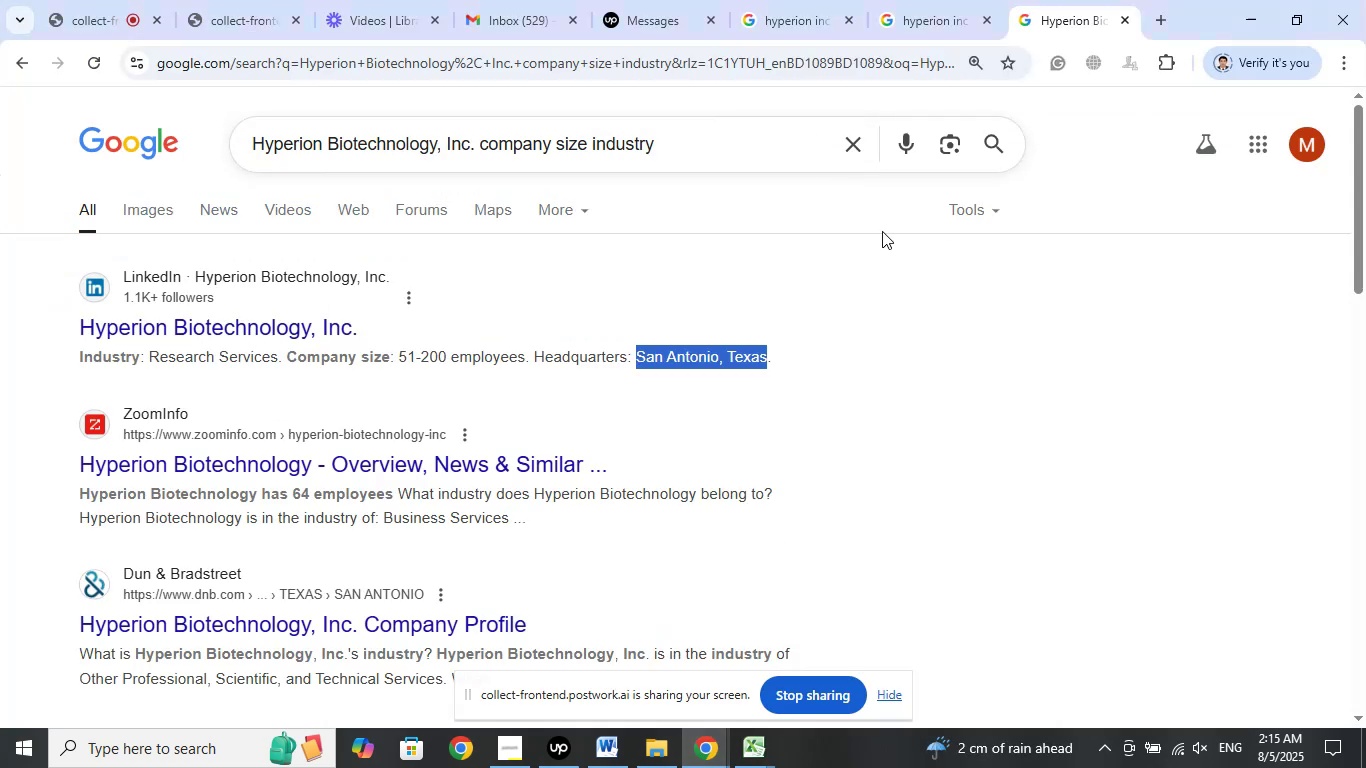 
left_click([896, 246])
 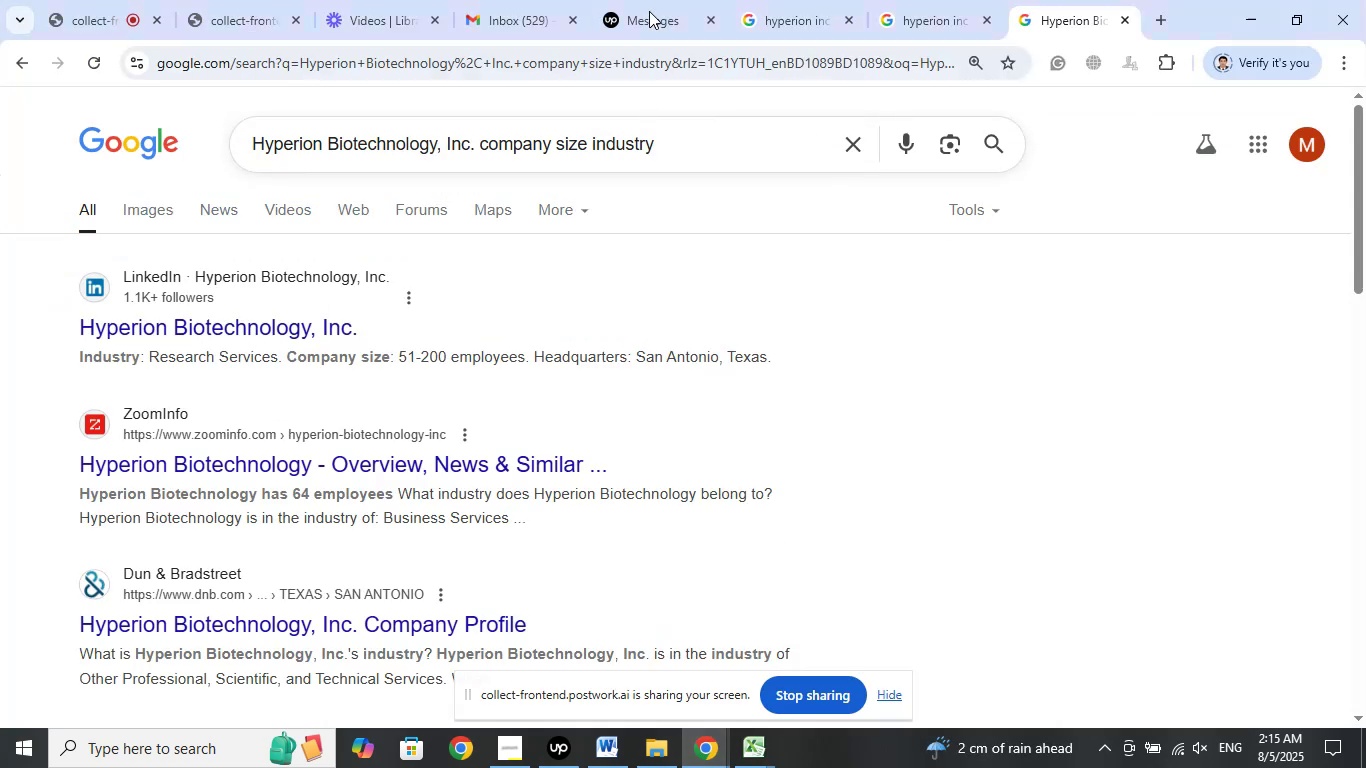 
left_click([645, 0])
 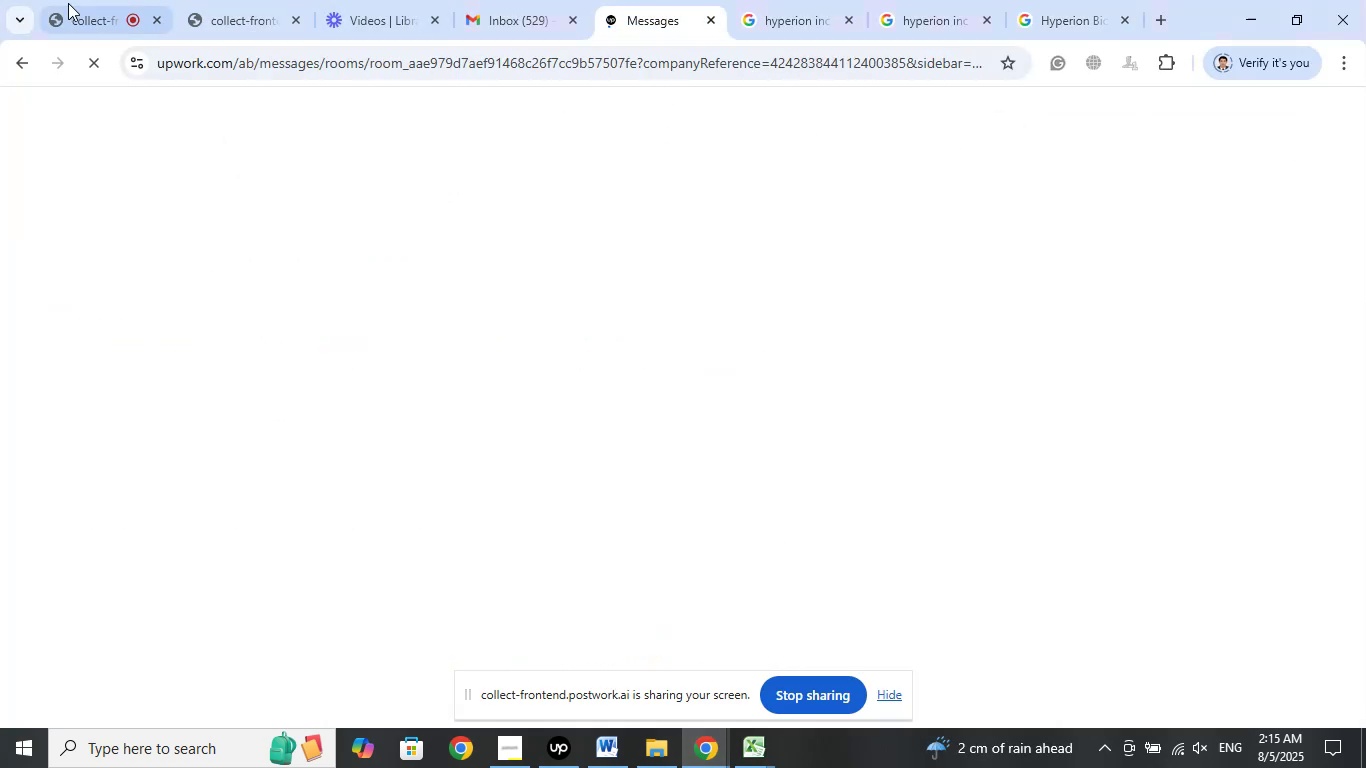 
left_click([123, 0])
 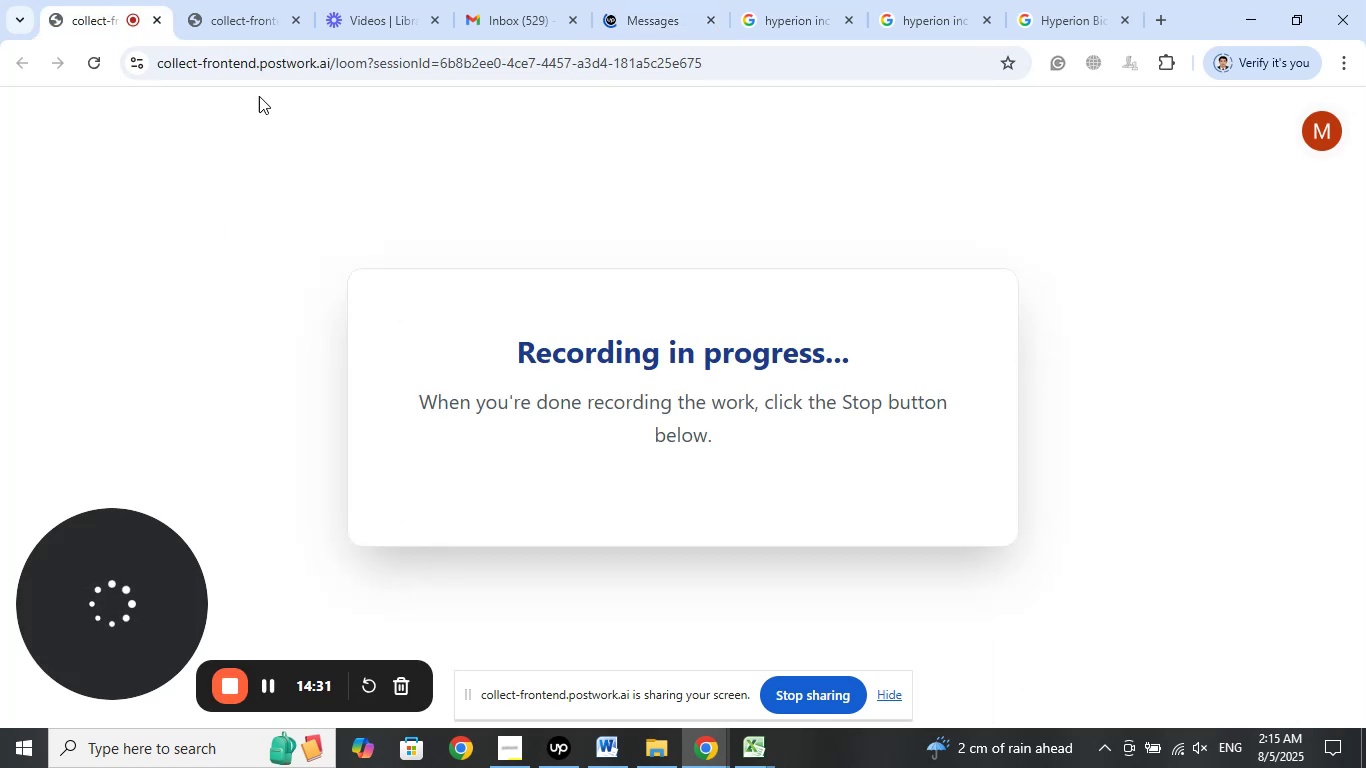 
left_click([271, 0])
 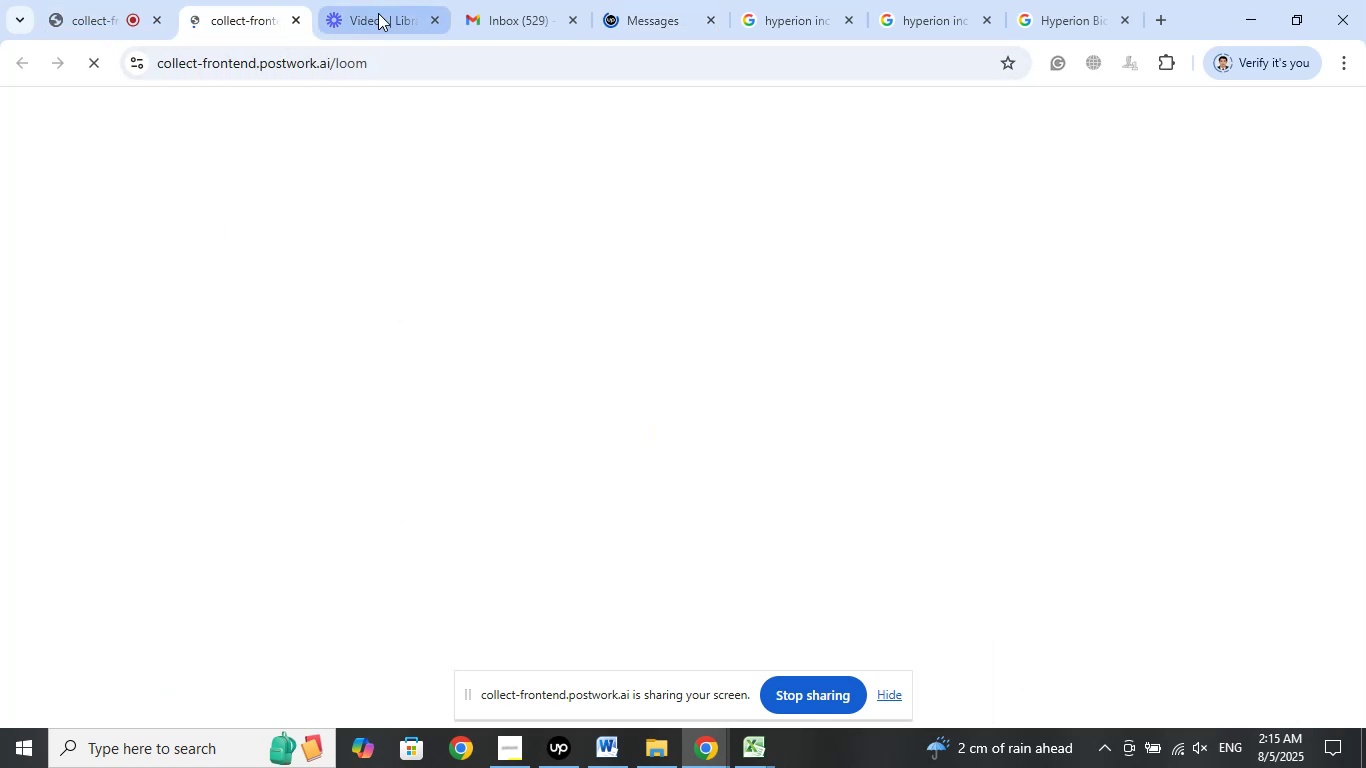 
left_click([378, 13])
 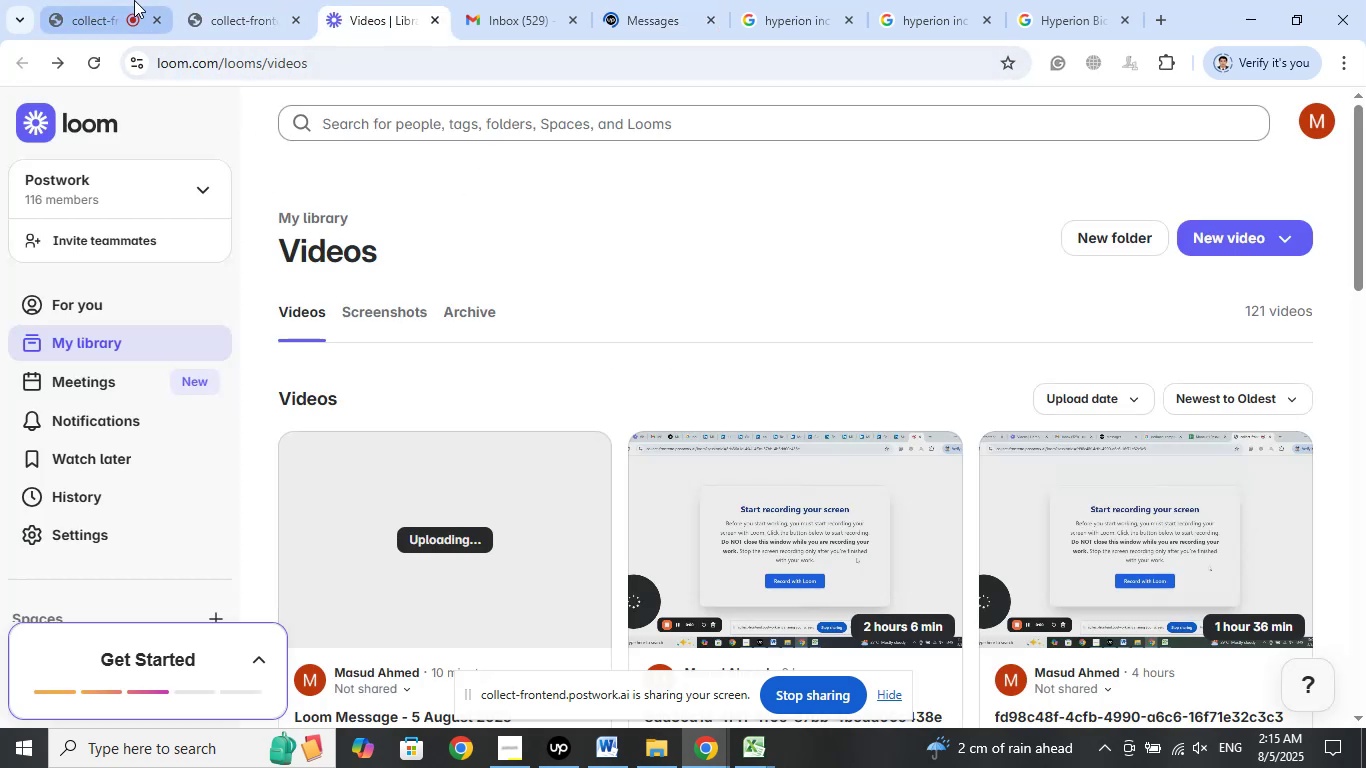 
left_click([134, 0])
 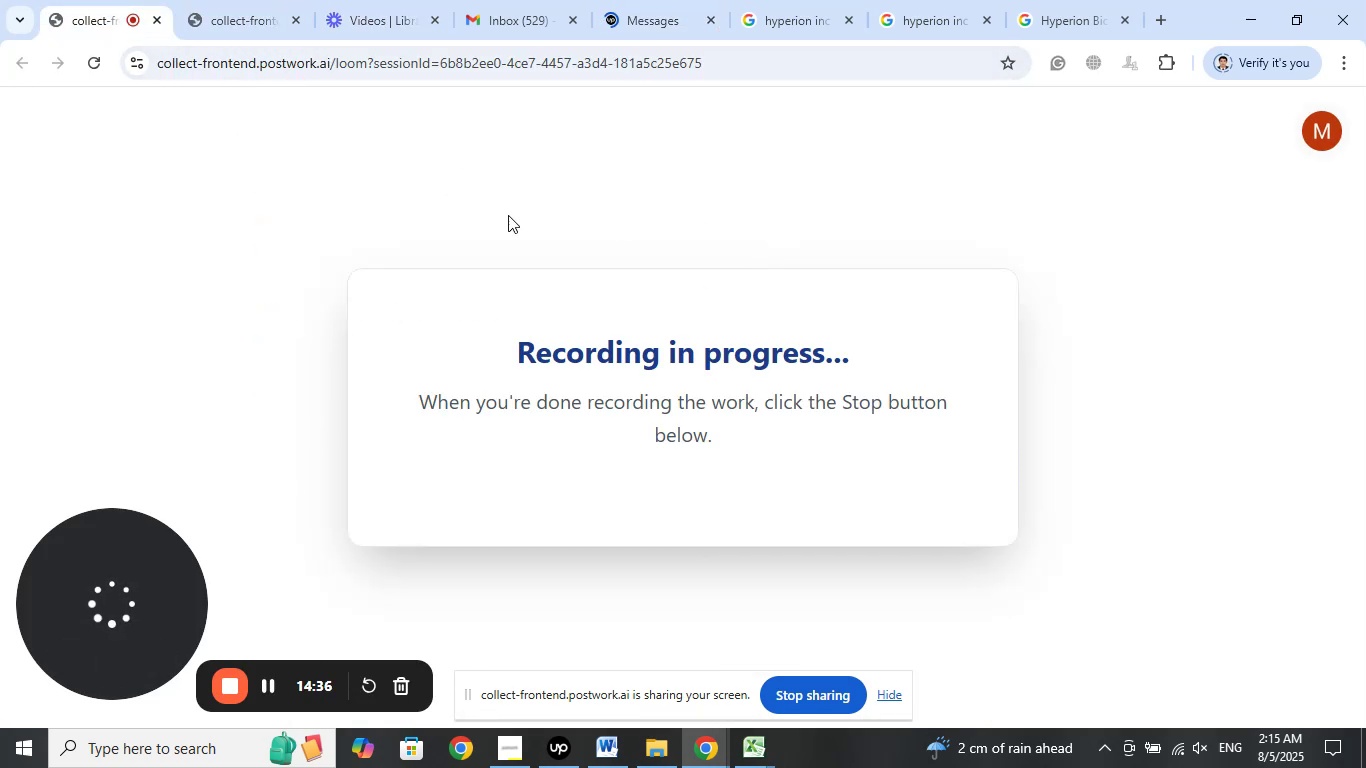 
left_click([258, 15])
 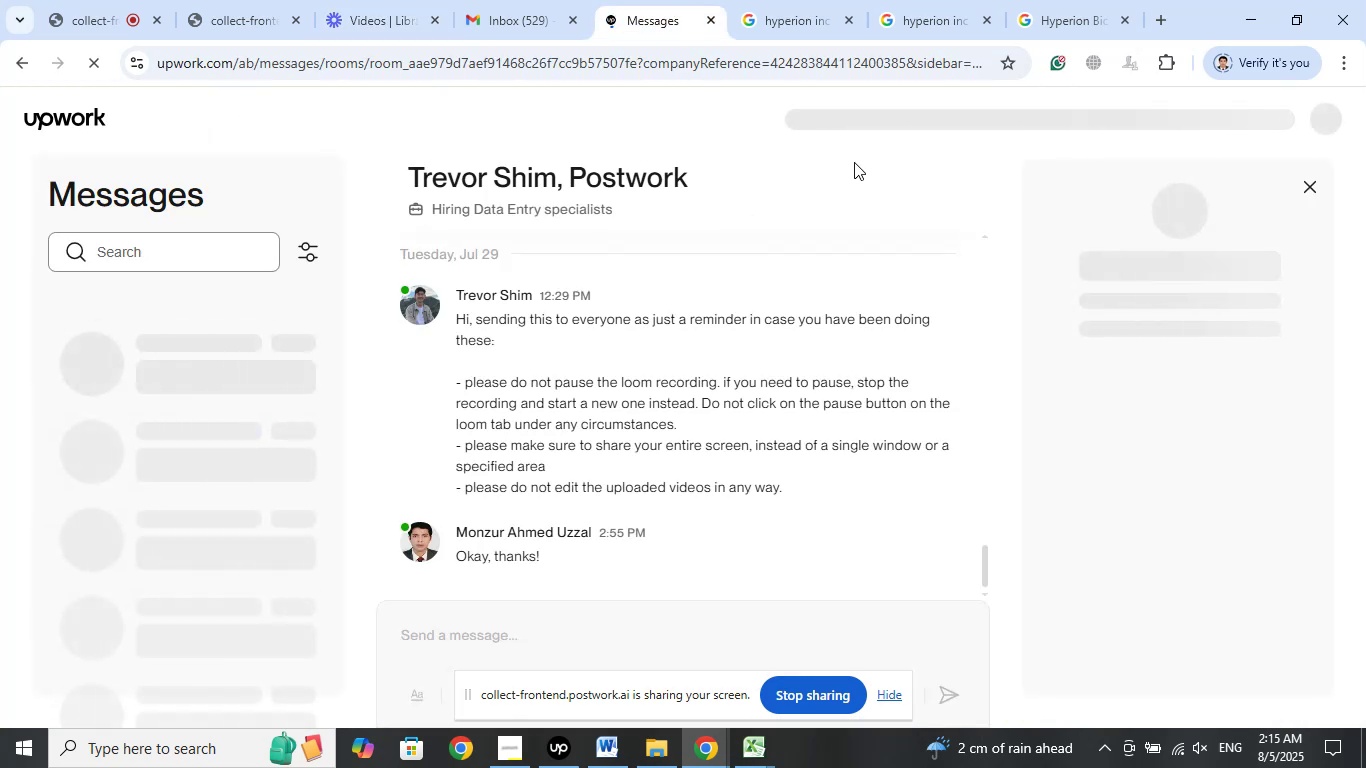 
wait(7.17)
 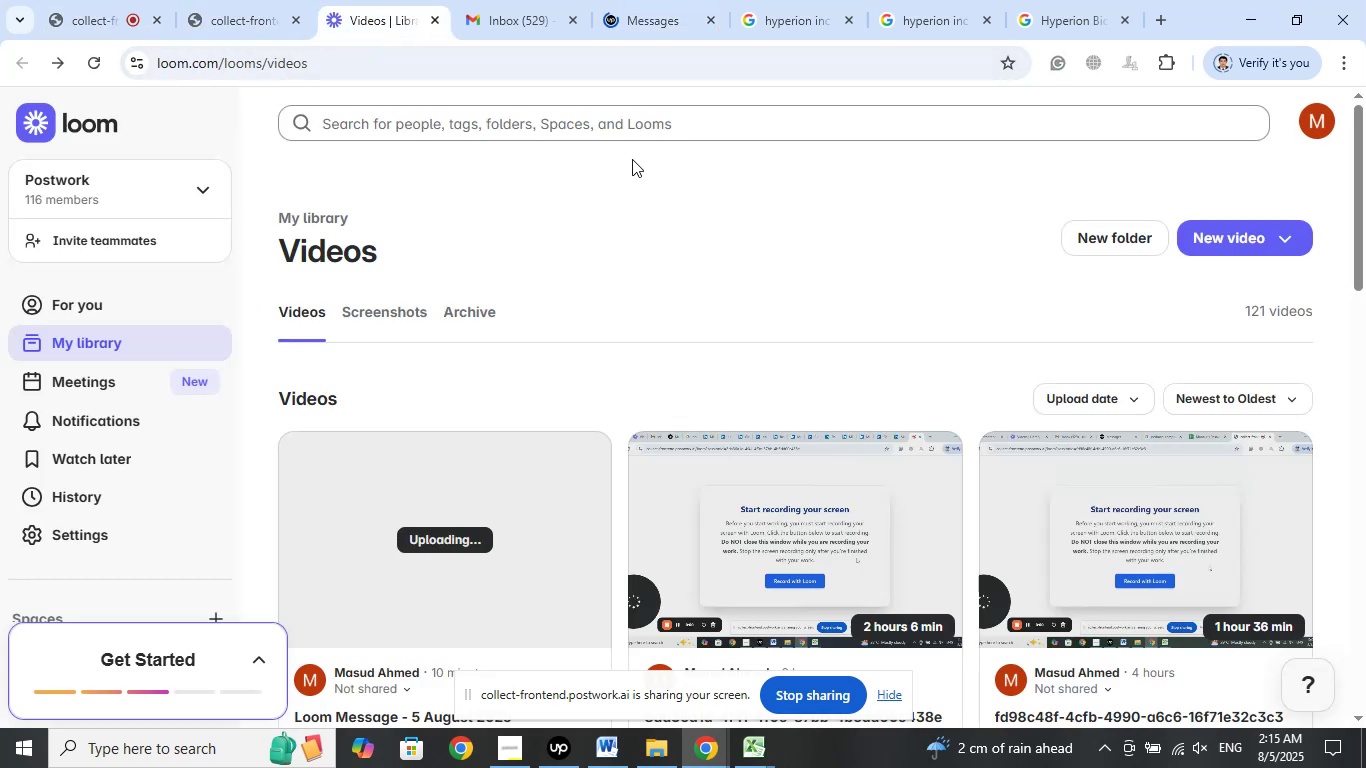 
left_click([539, 0])
 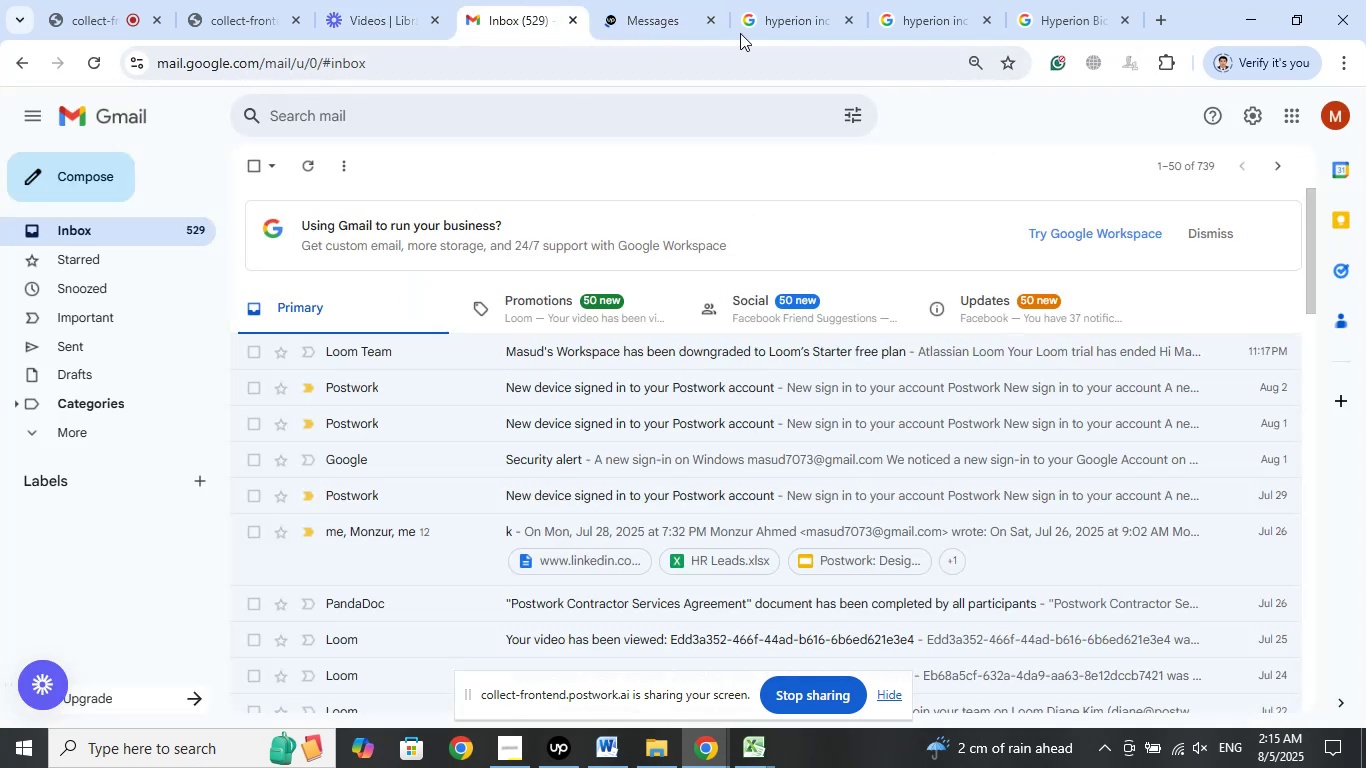 
left_click([689, 0])
 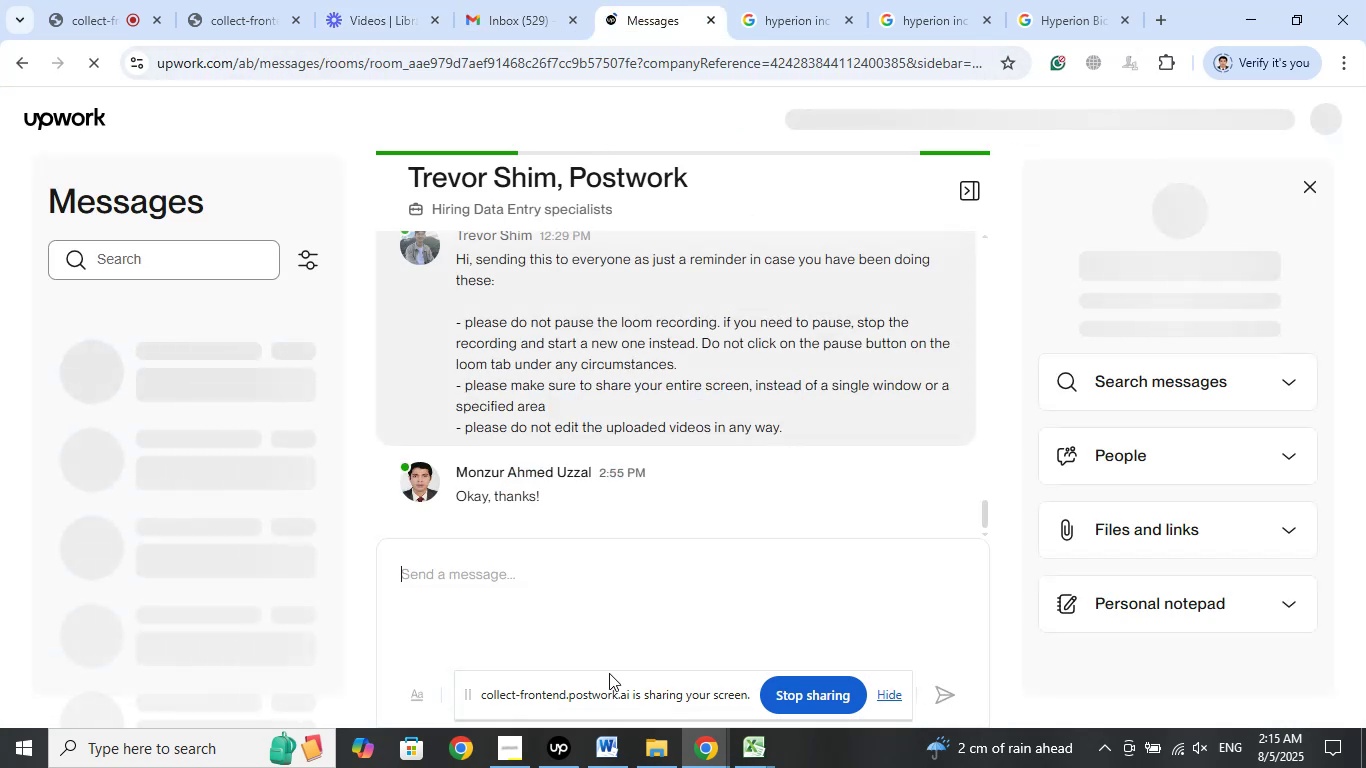 
left_click([505, 754])
 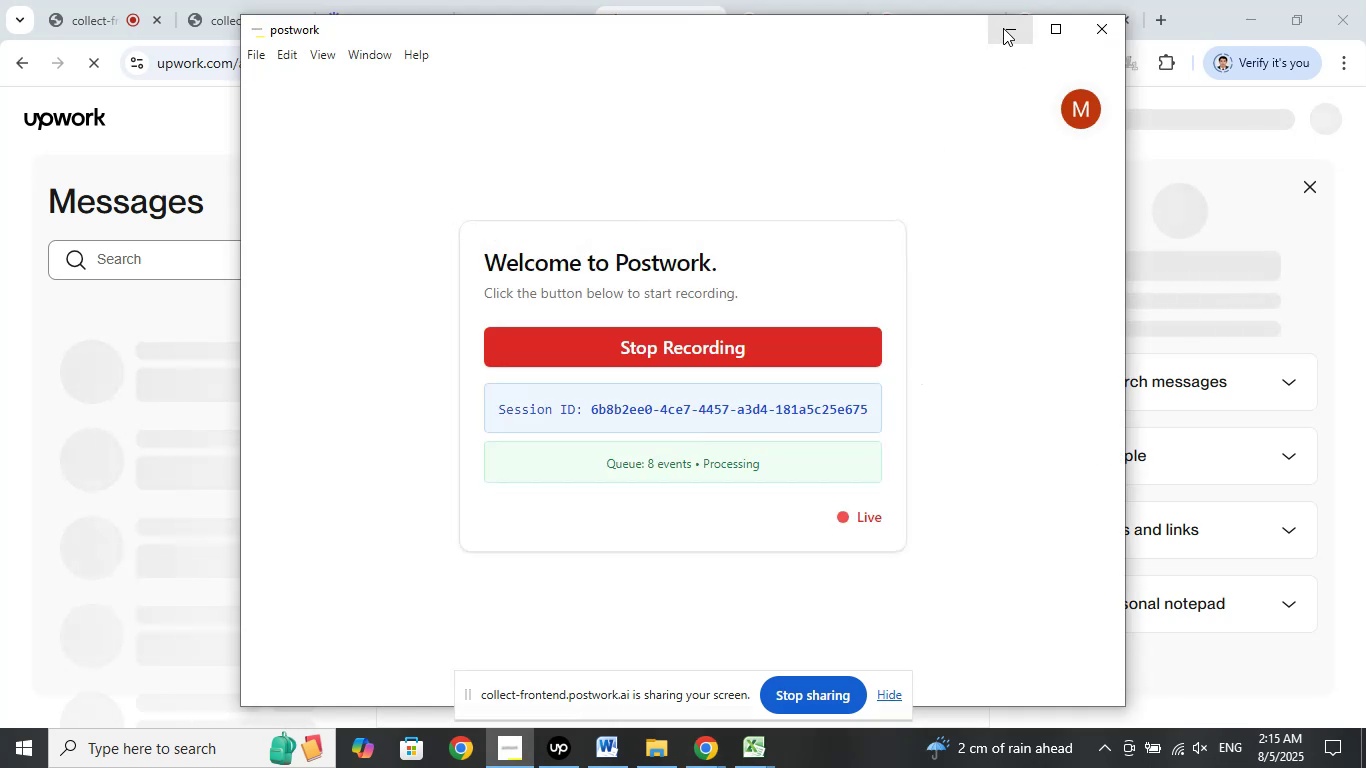 
left_click([1003, 28])
 